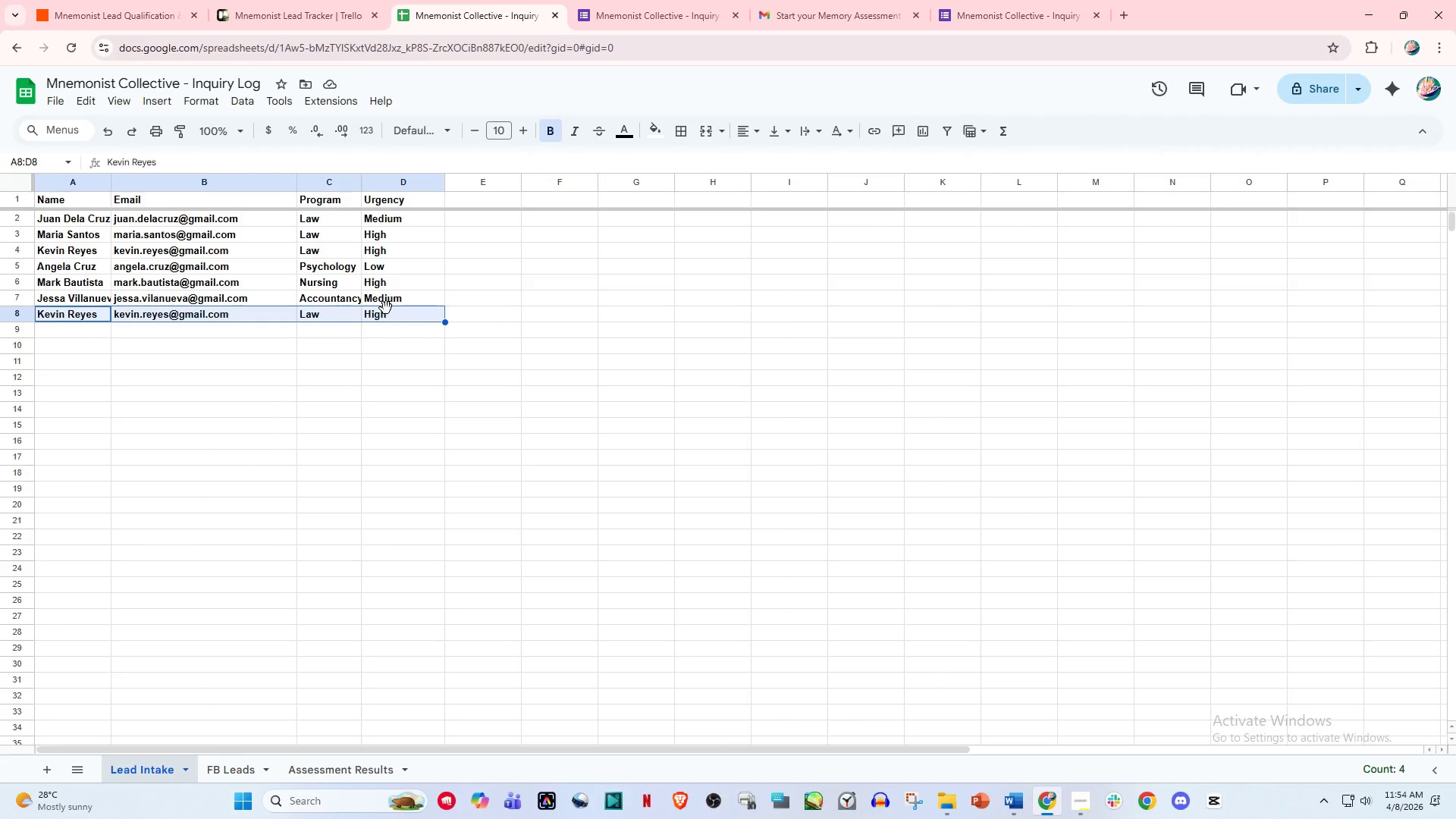 
key(Delete)
 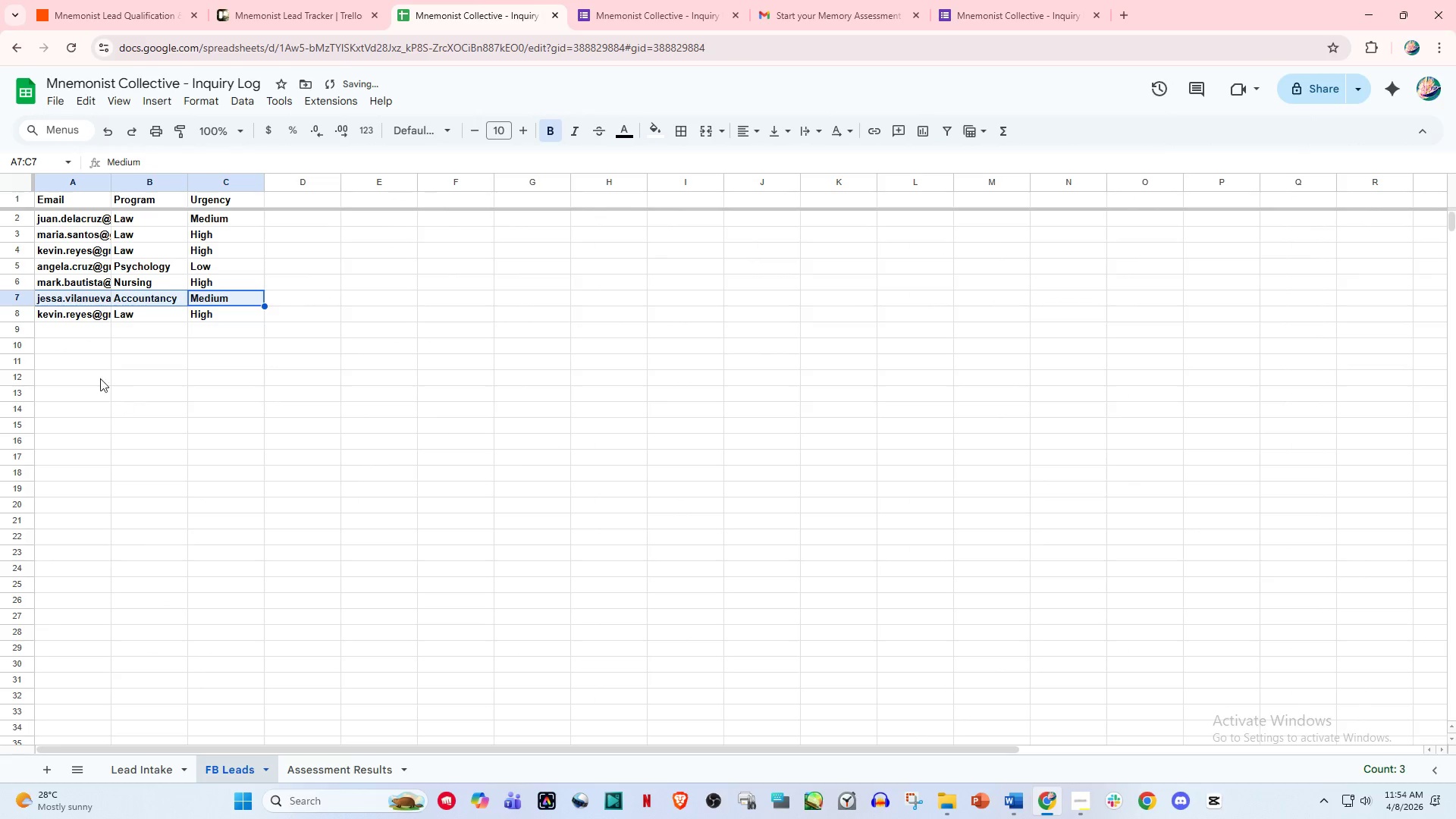 
left_click_drag(start_coordinate=[67, 316], to_coordinate=[221, 312])
 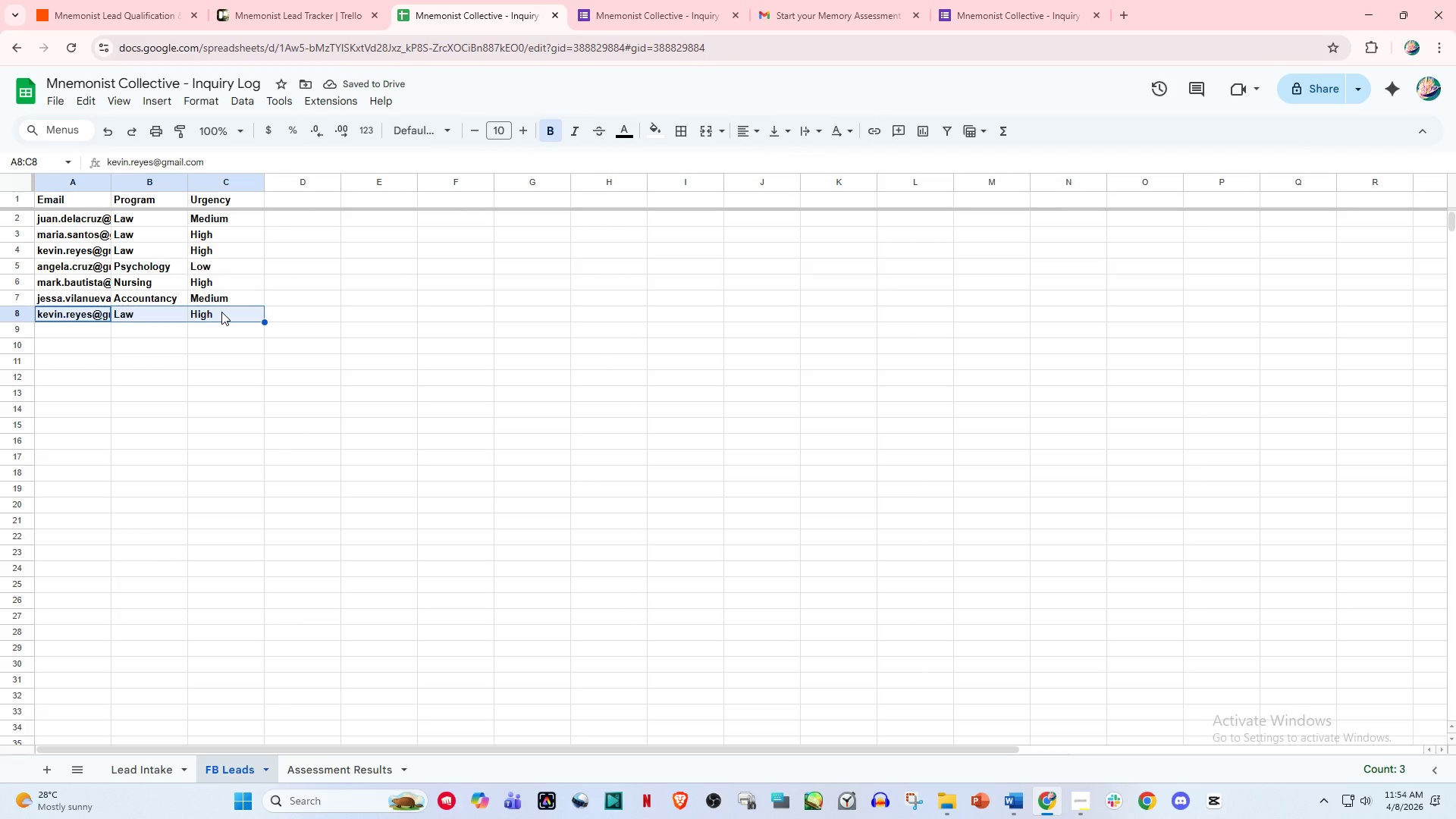 
key(Delete)
 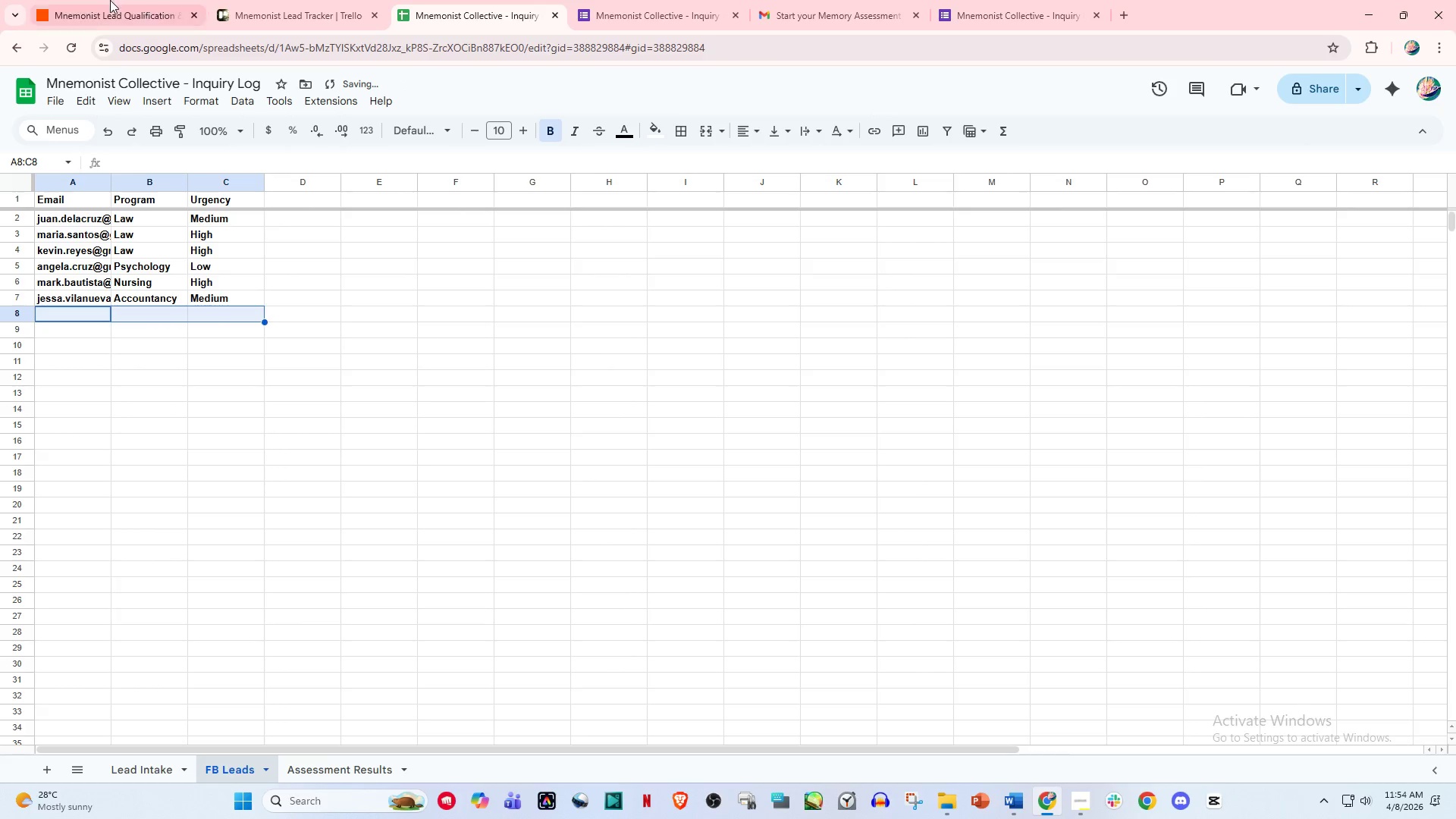 
left_click([111, 0])
 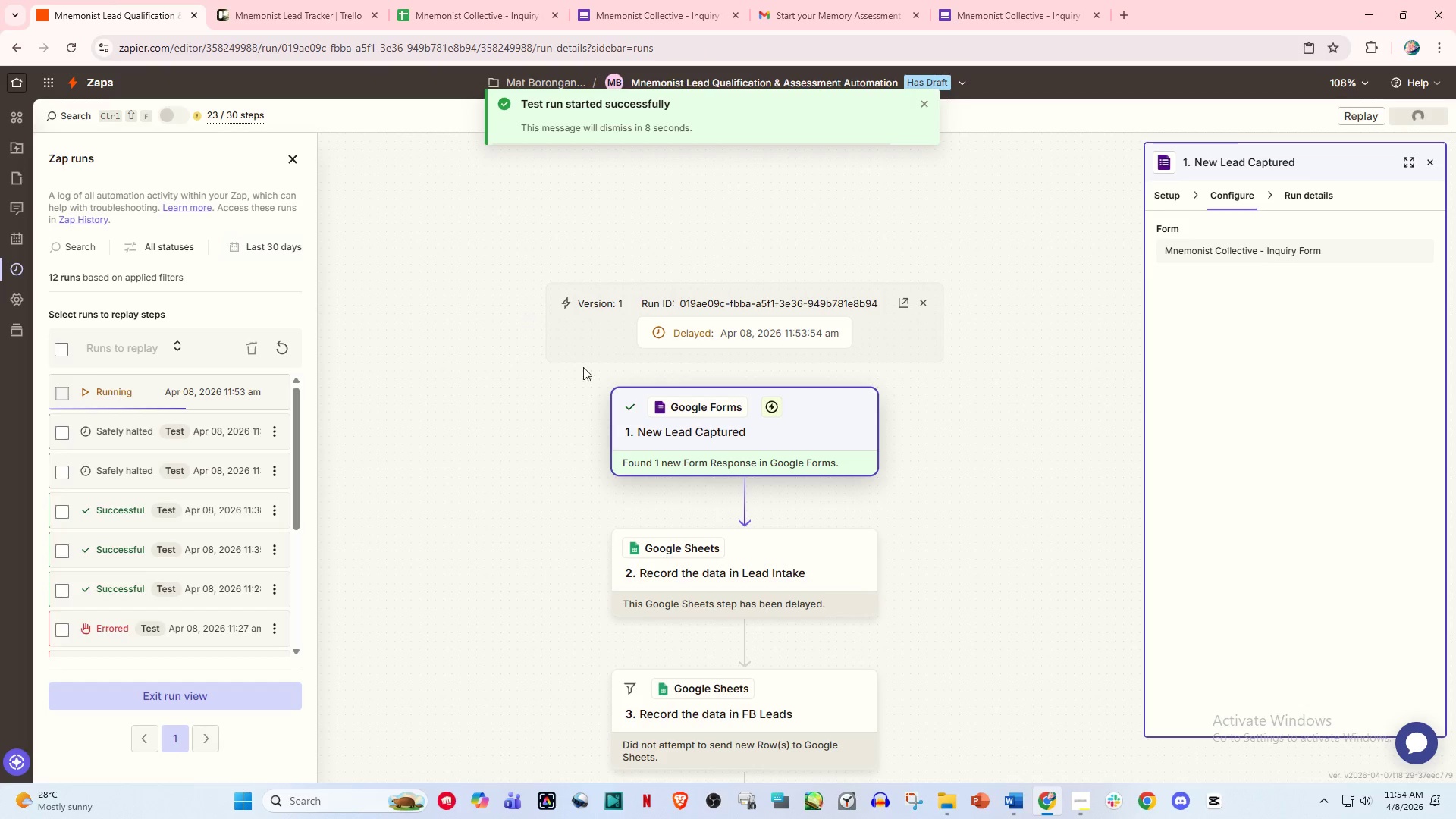 
scroll: coordinate [913, 521], scroll_direction: down, amount: 44.0
 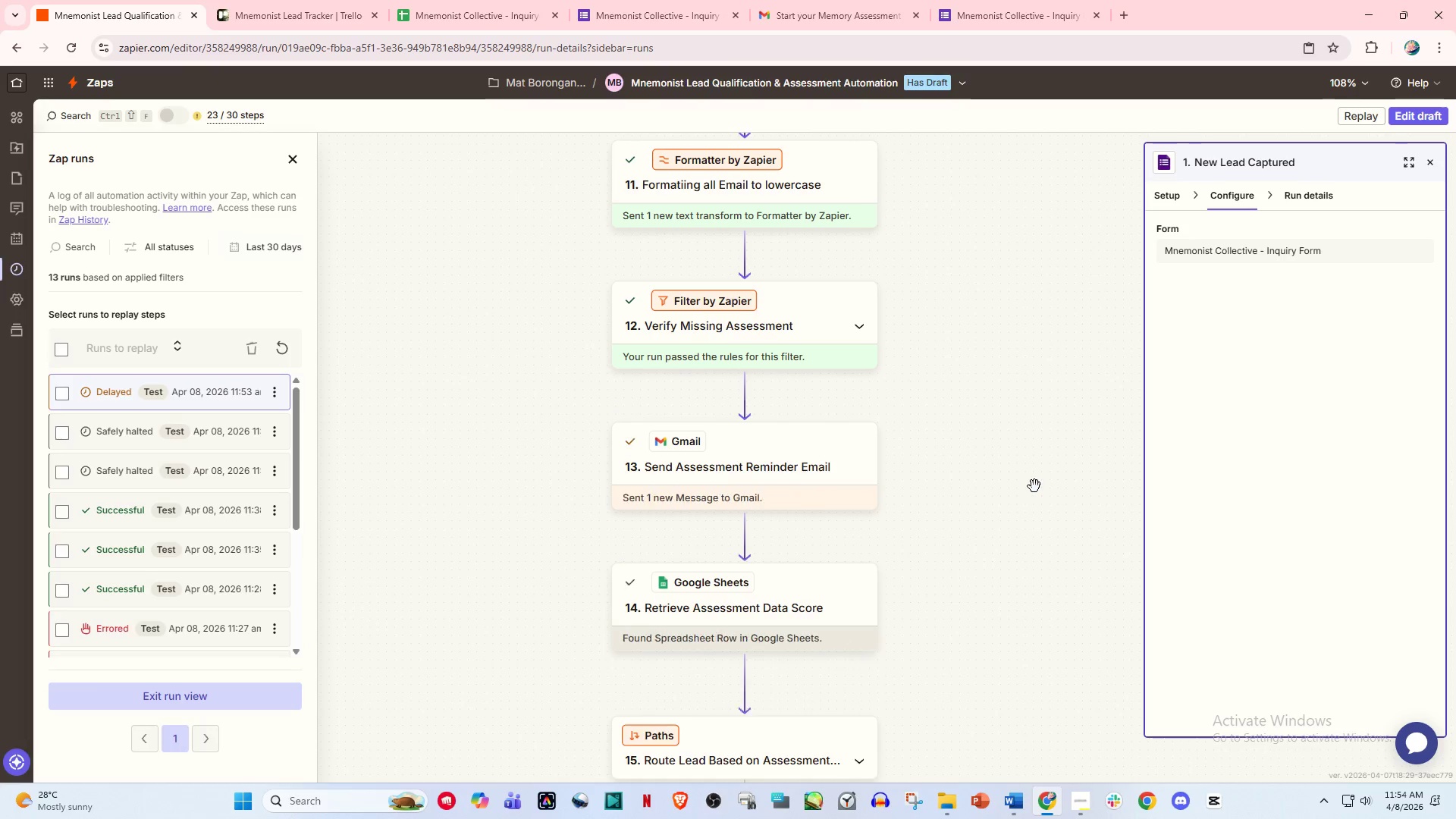 
scroll: coordinate [926, 494], scroll_direction: down, amount: 10.0
 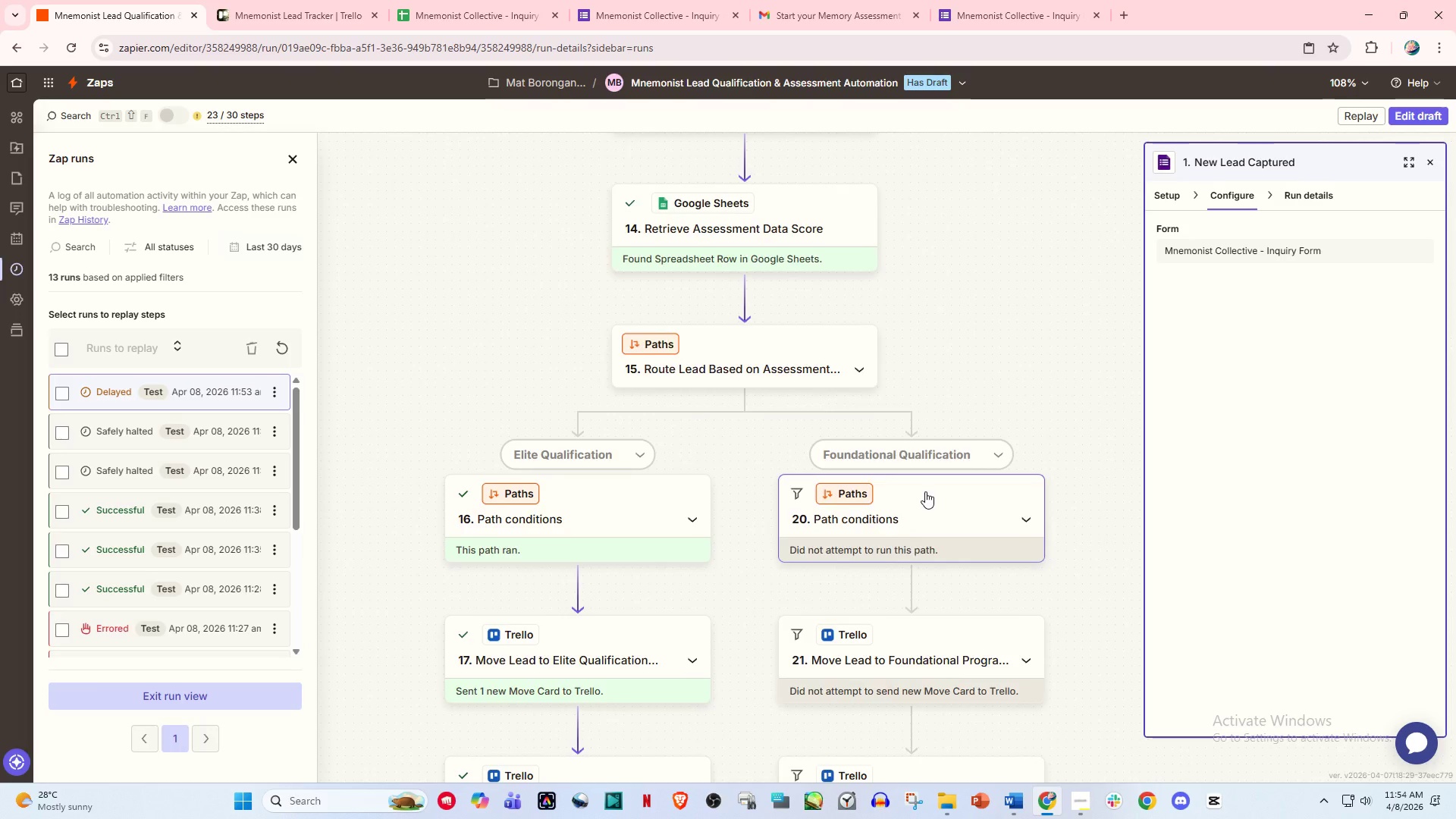 
scroll: coordinate [927, 453], scroll_direction: up, amount: 5.0
 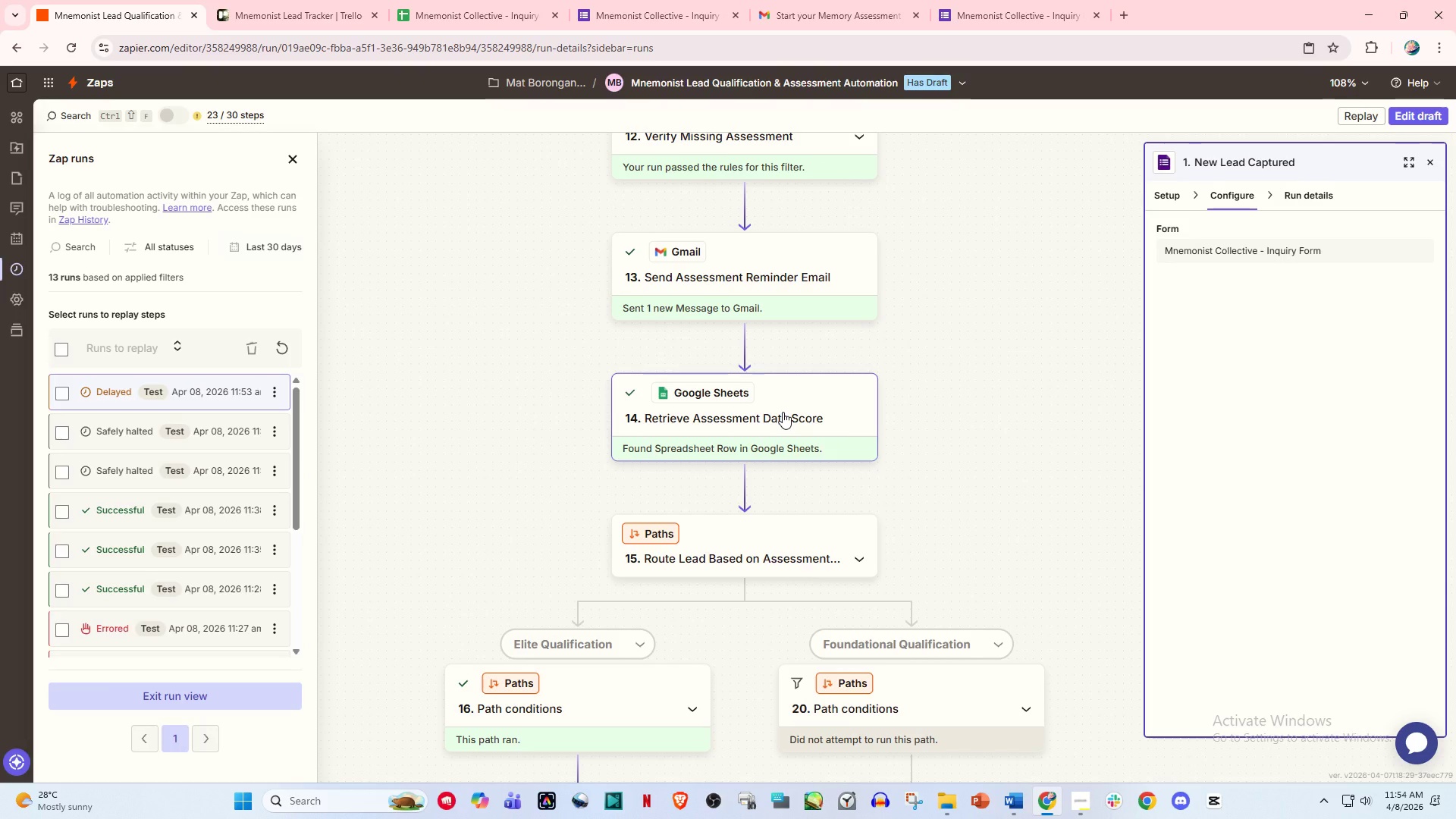 
left_click([783, 412])
 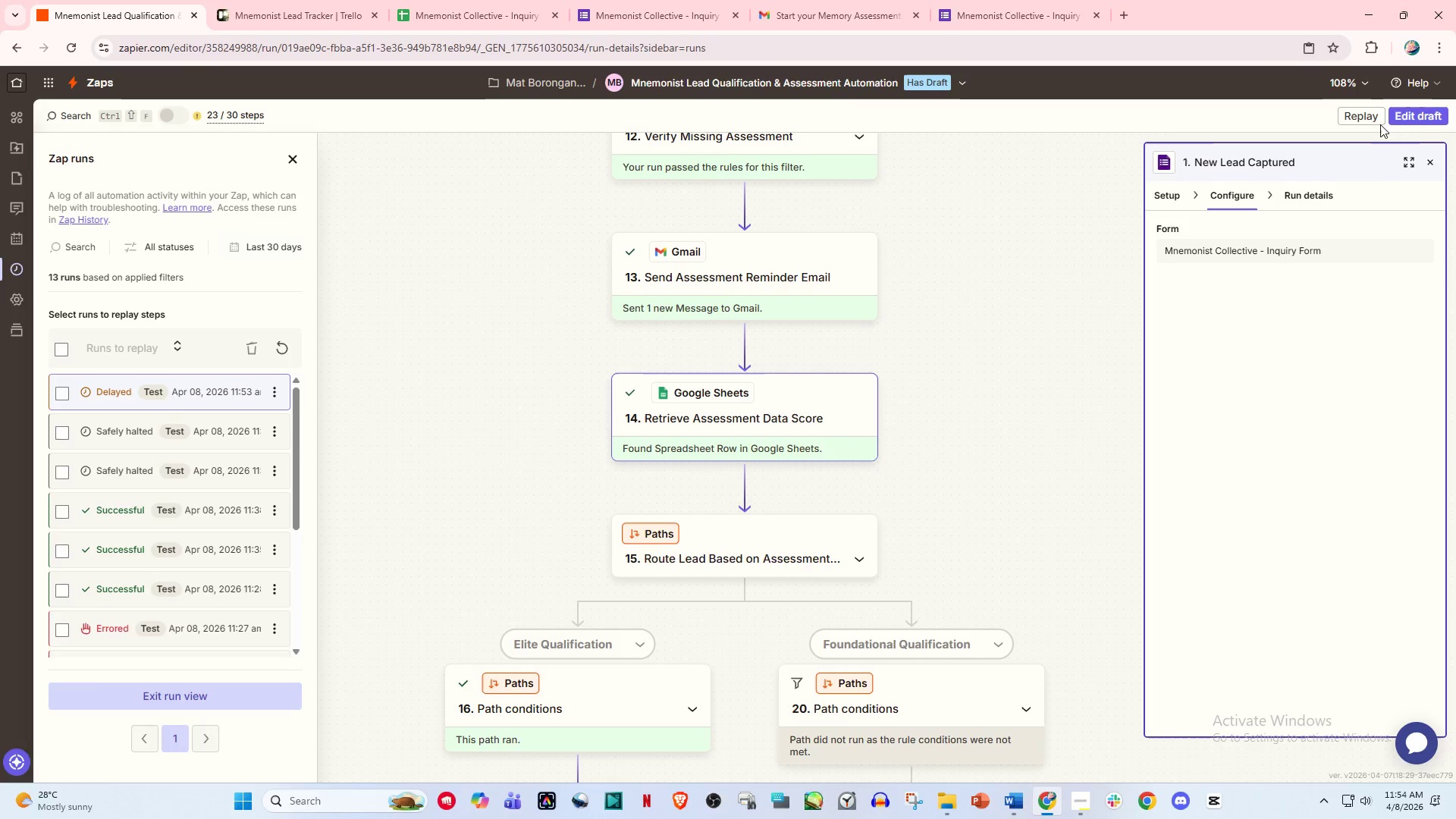 
left_click([1403, 116])
 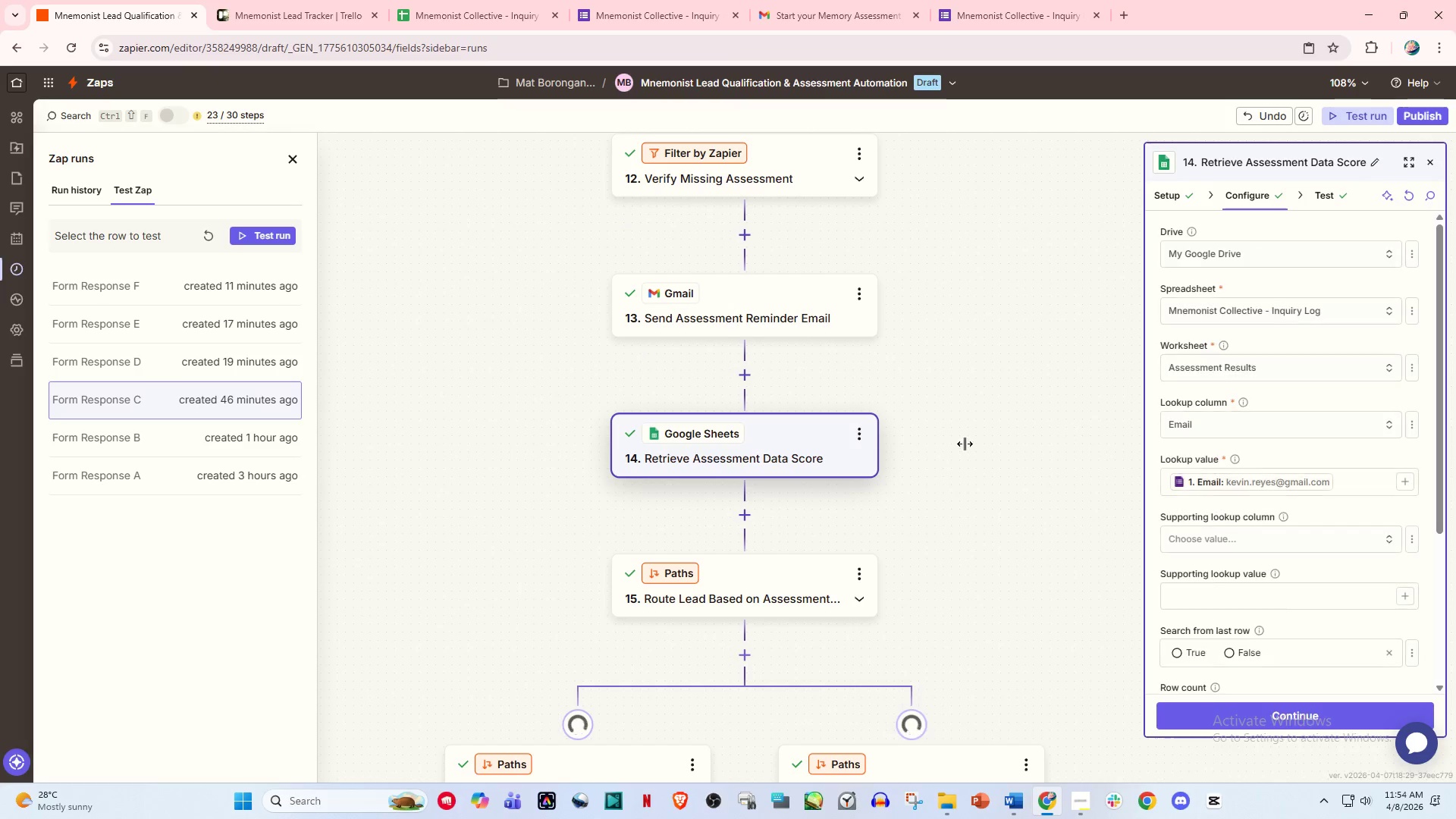 
scroll: coordinate [1202, 519], scroll_direction: down, amount: 3.0
 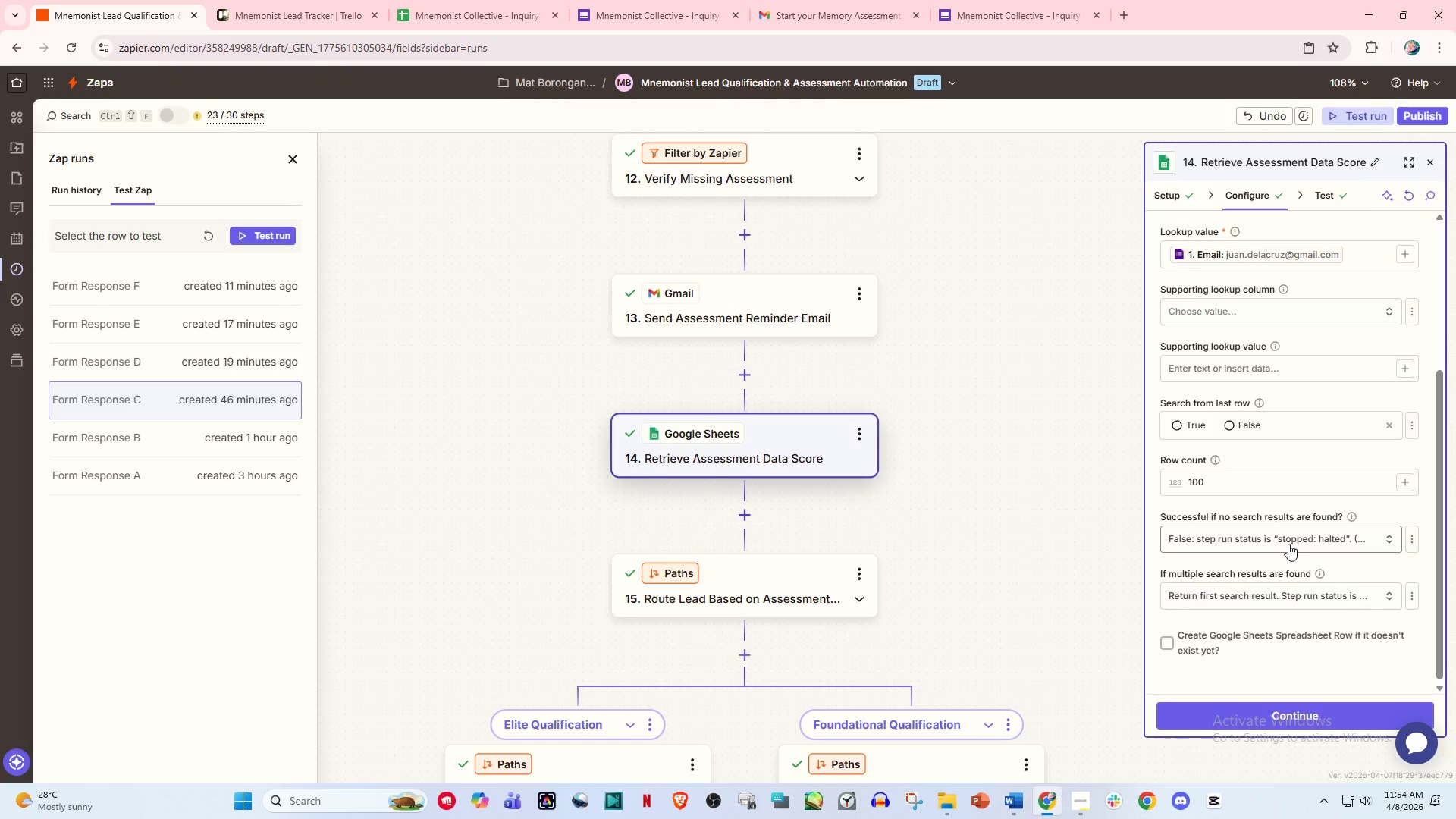 
wait(6.88)
 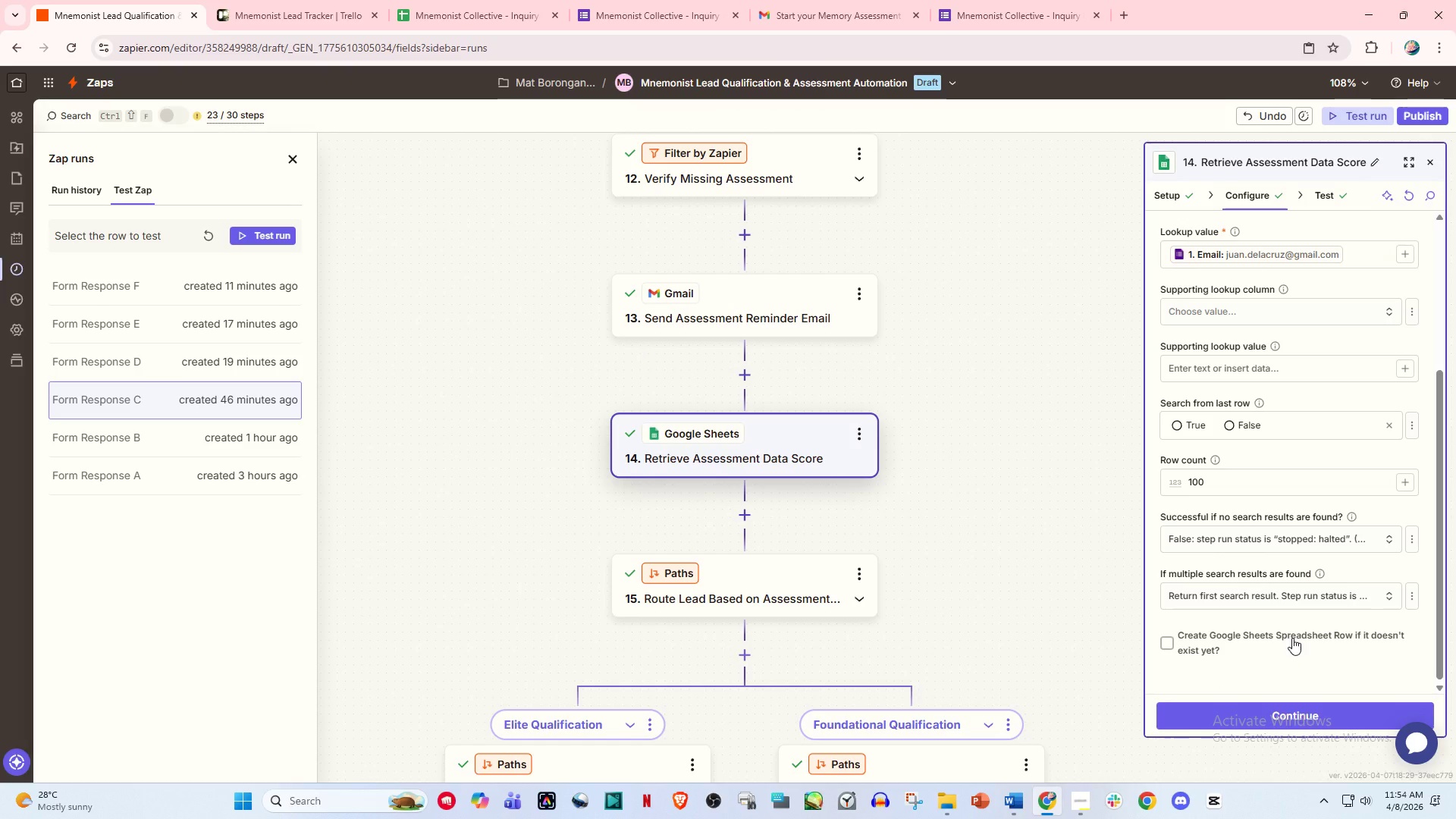 
left_click([1306, 546])
 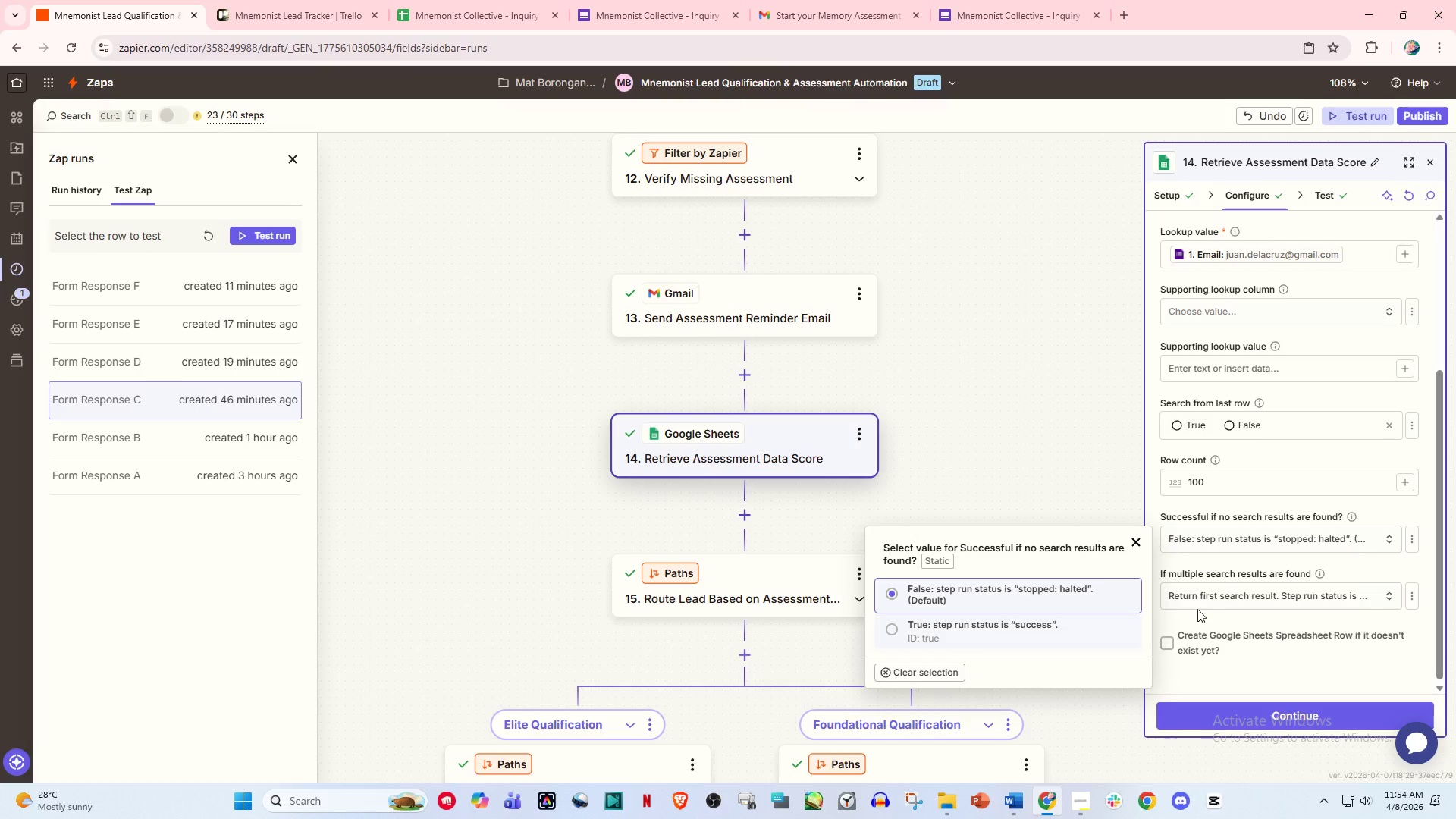 
left_click([1075, 475])
 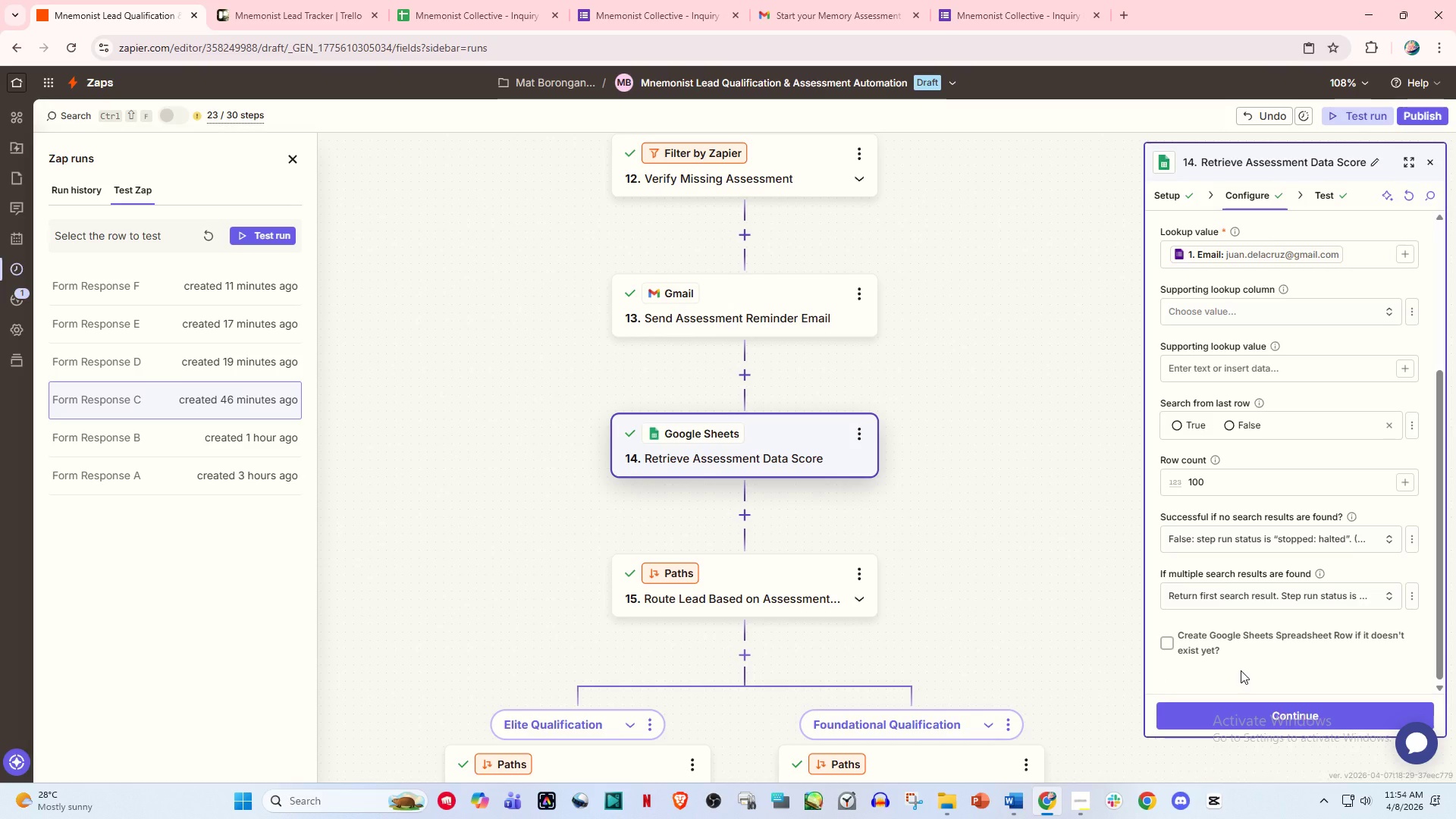 
wait(8.81)
 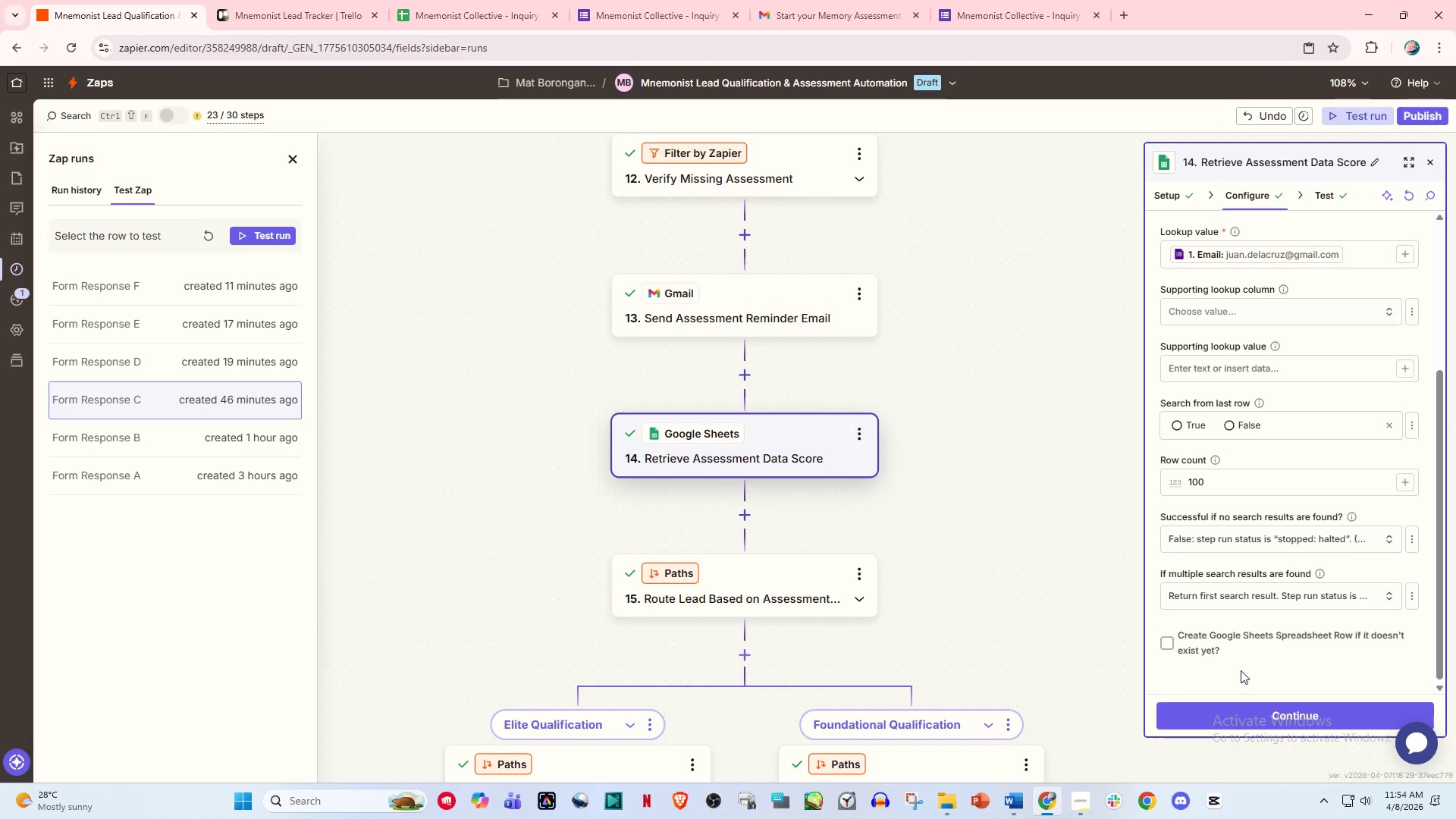 
scroll: coordinate [847, 394], scroll_direction: up, amount: 17.0
 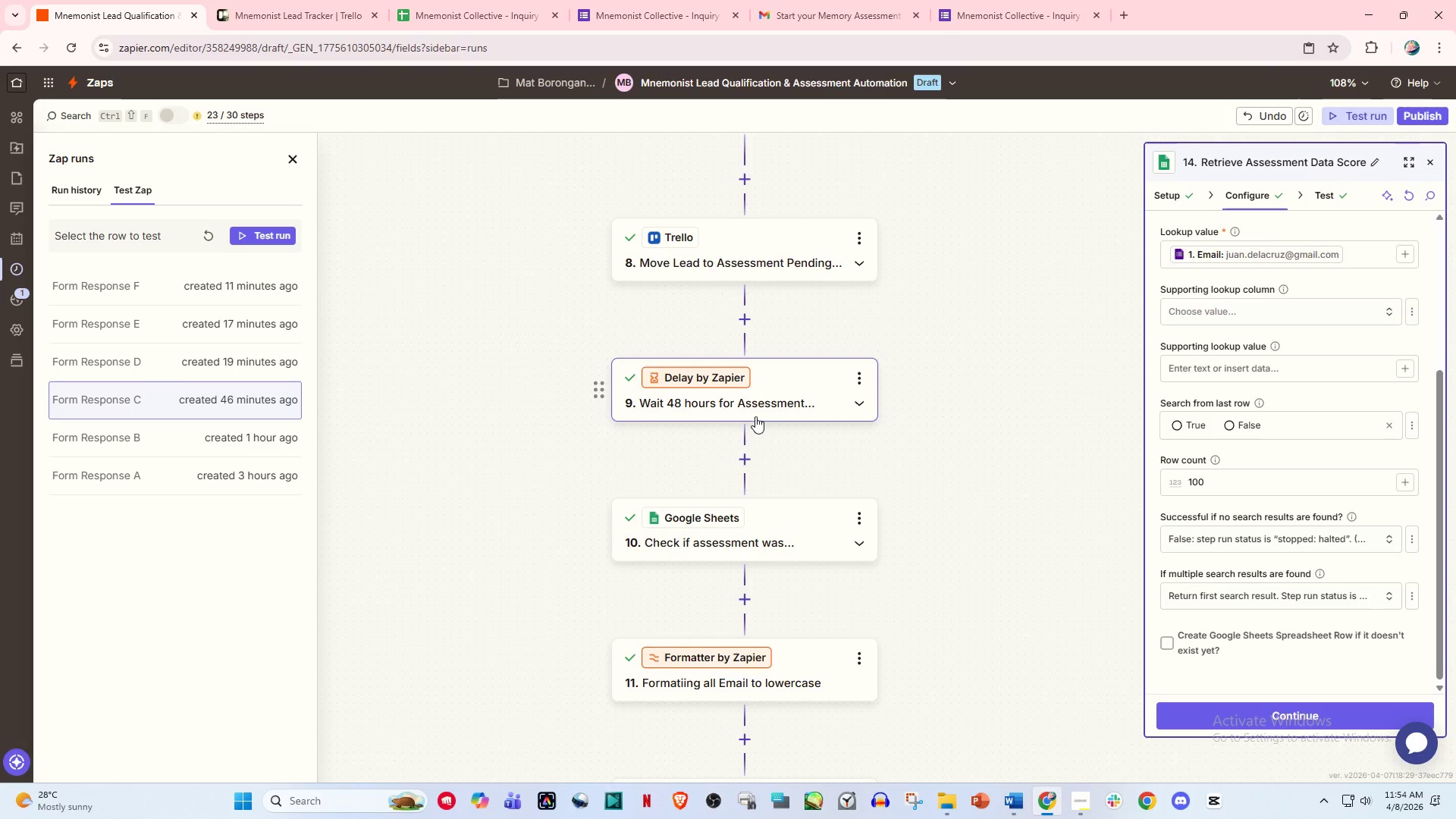 
left_click([768, 412])
 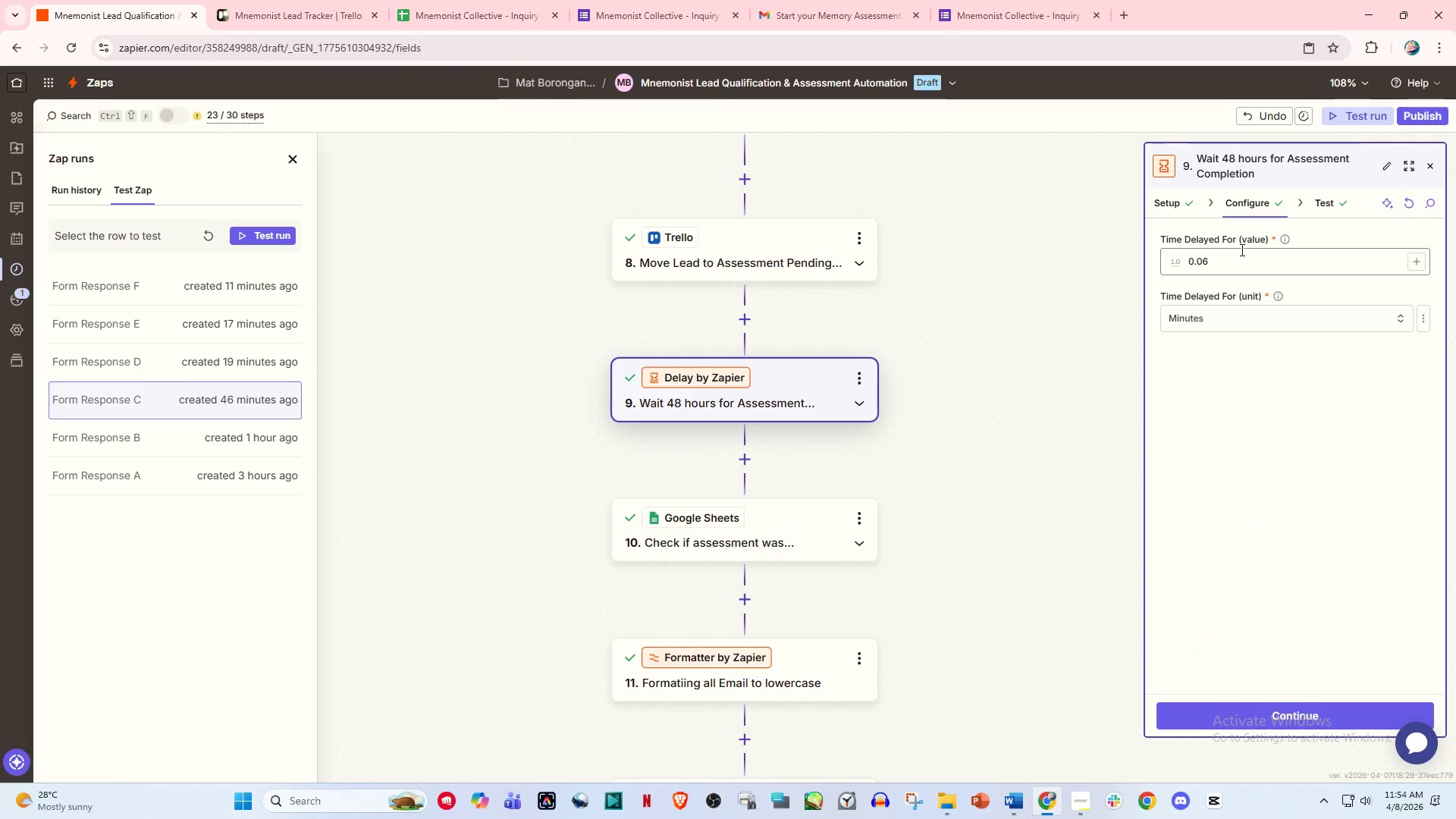 
left_click([1228, 316])
 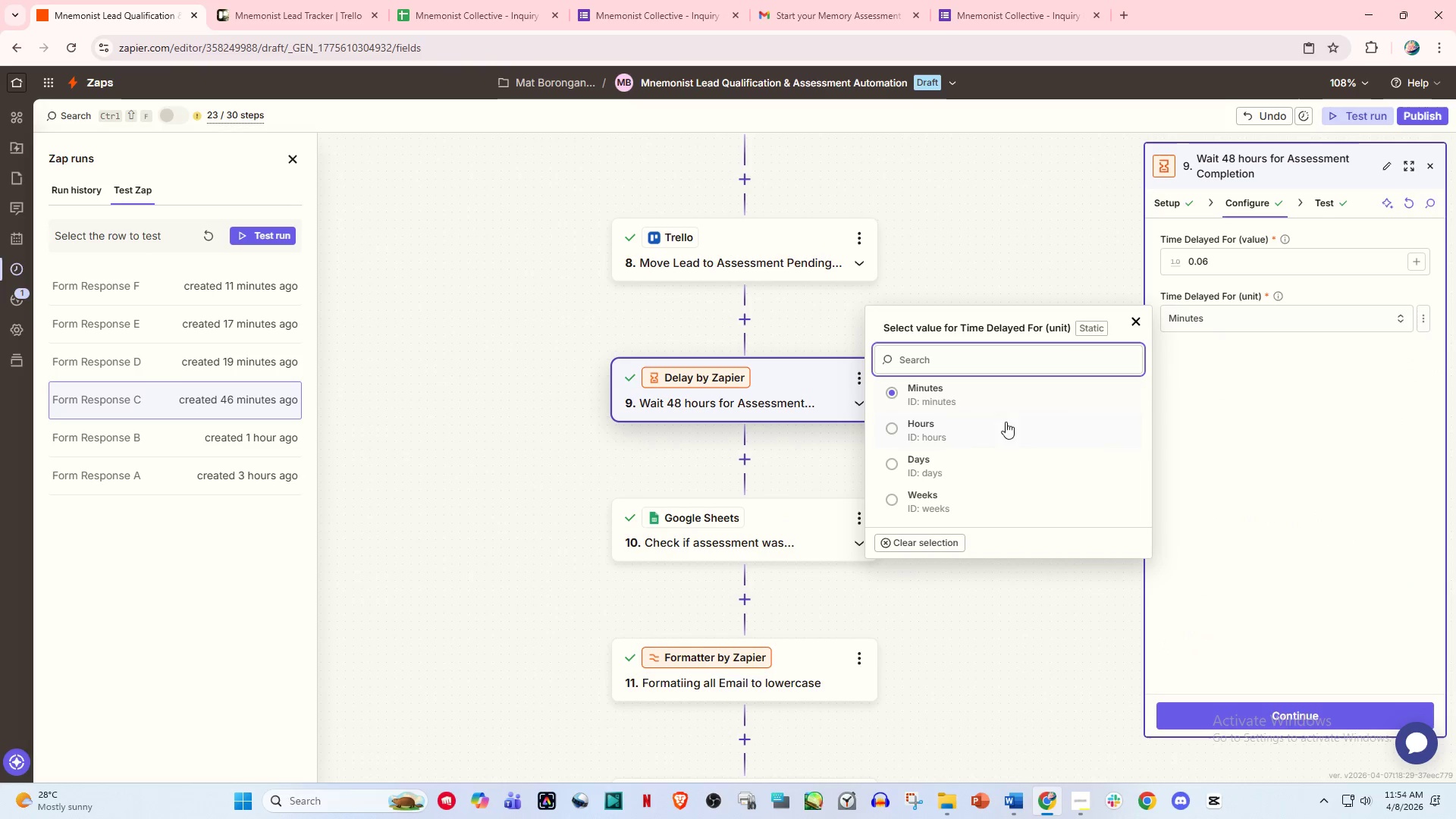 
left_click([979, 428])
 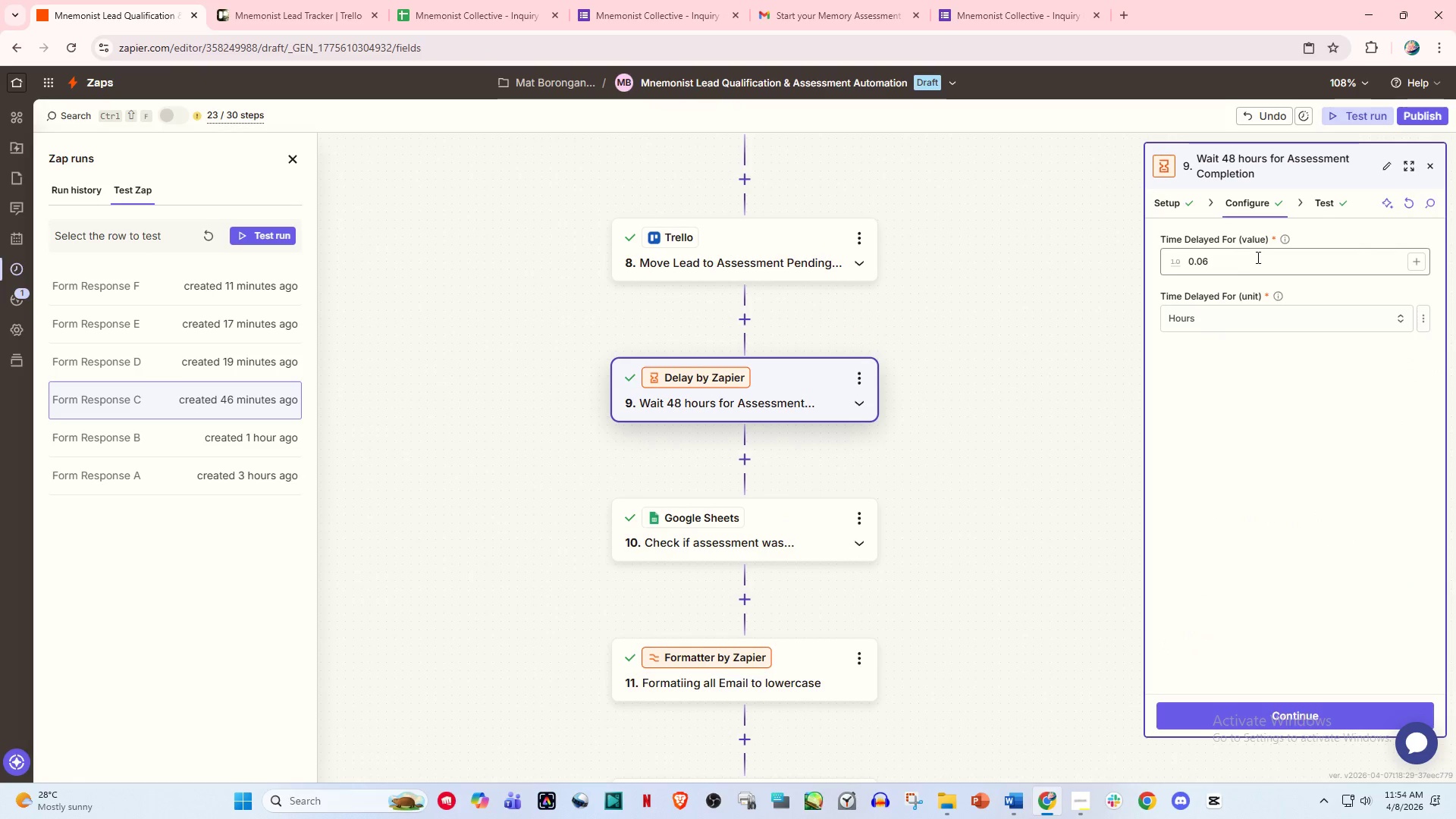 
left_click_drag(start_coordinate=[1257, 257], to_coordinate=[1145, 258])
 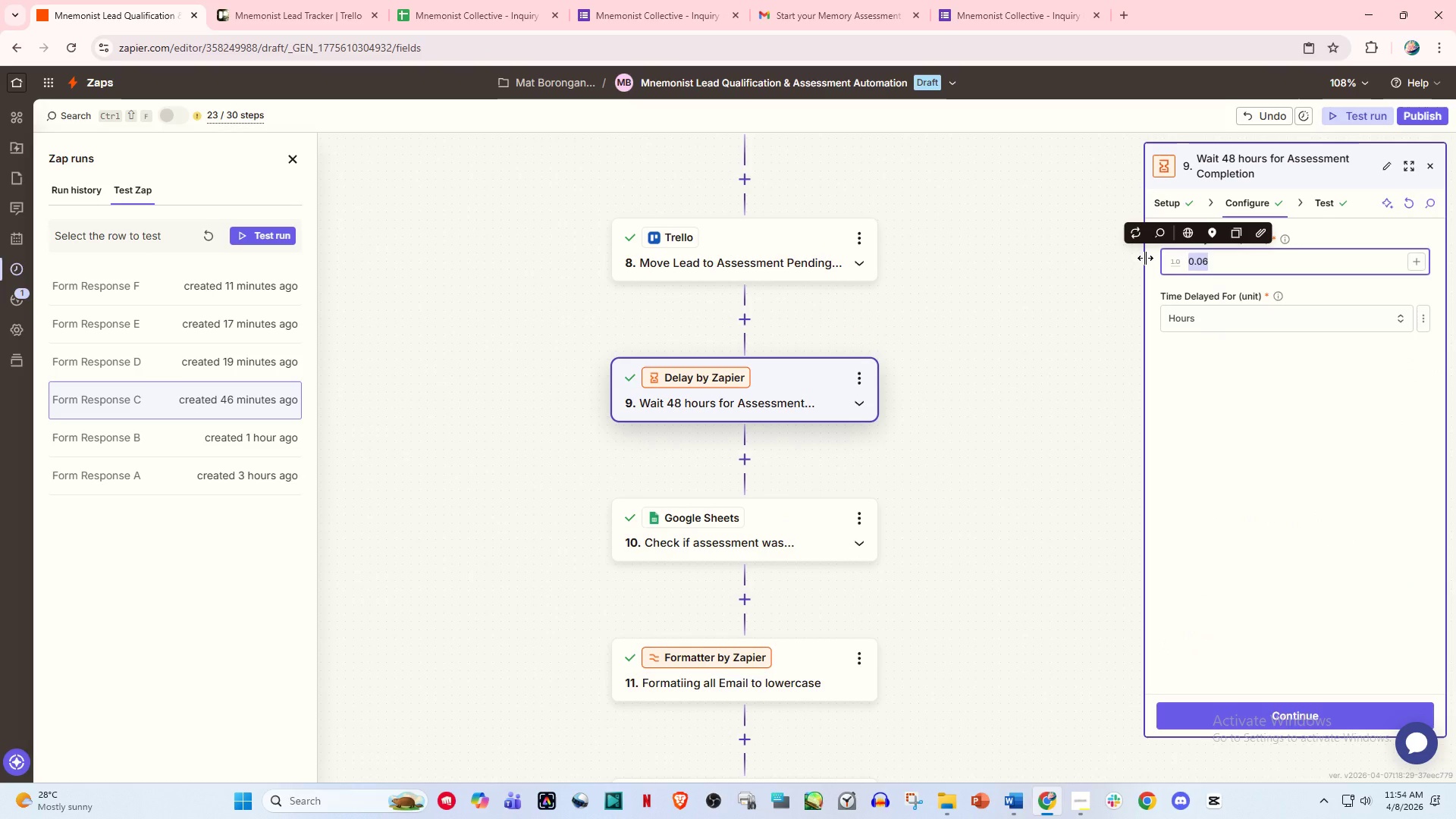 
key(Numpad4)
 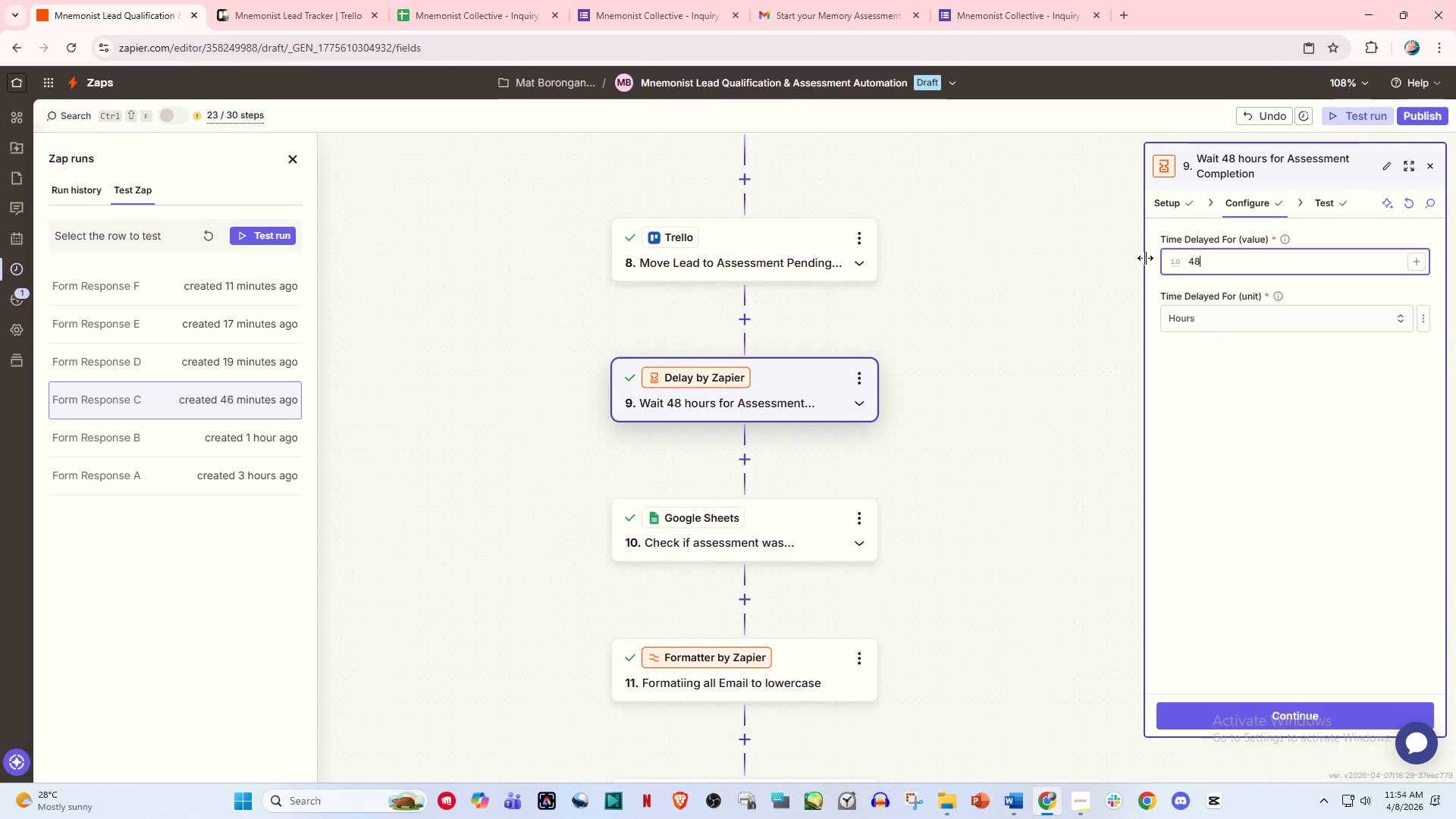 
key(Numpad8)
 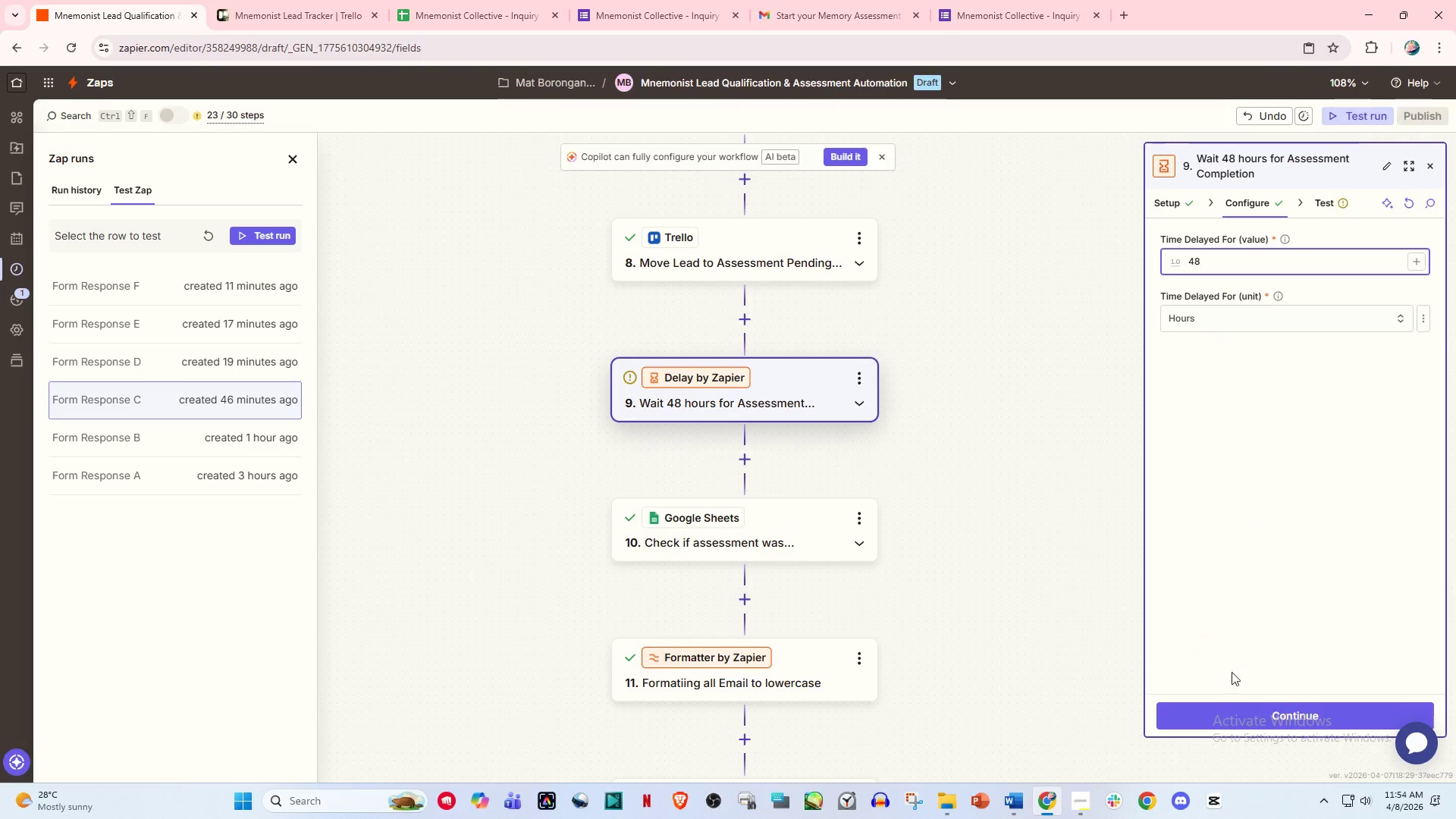 
left_click_drag(start_coordinate=[1266, 699], to_coordinate=[1266, 703])
 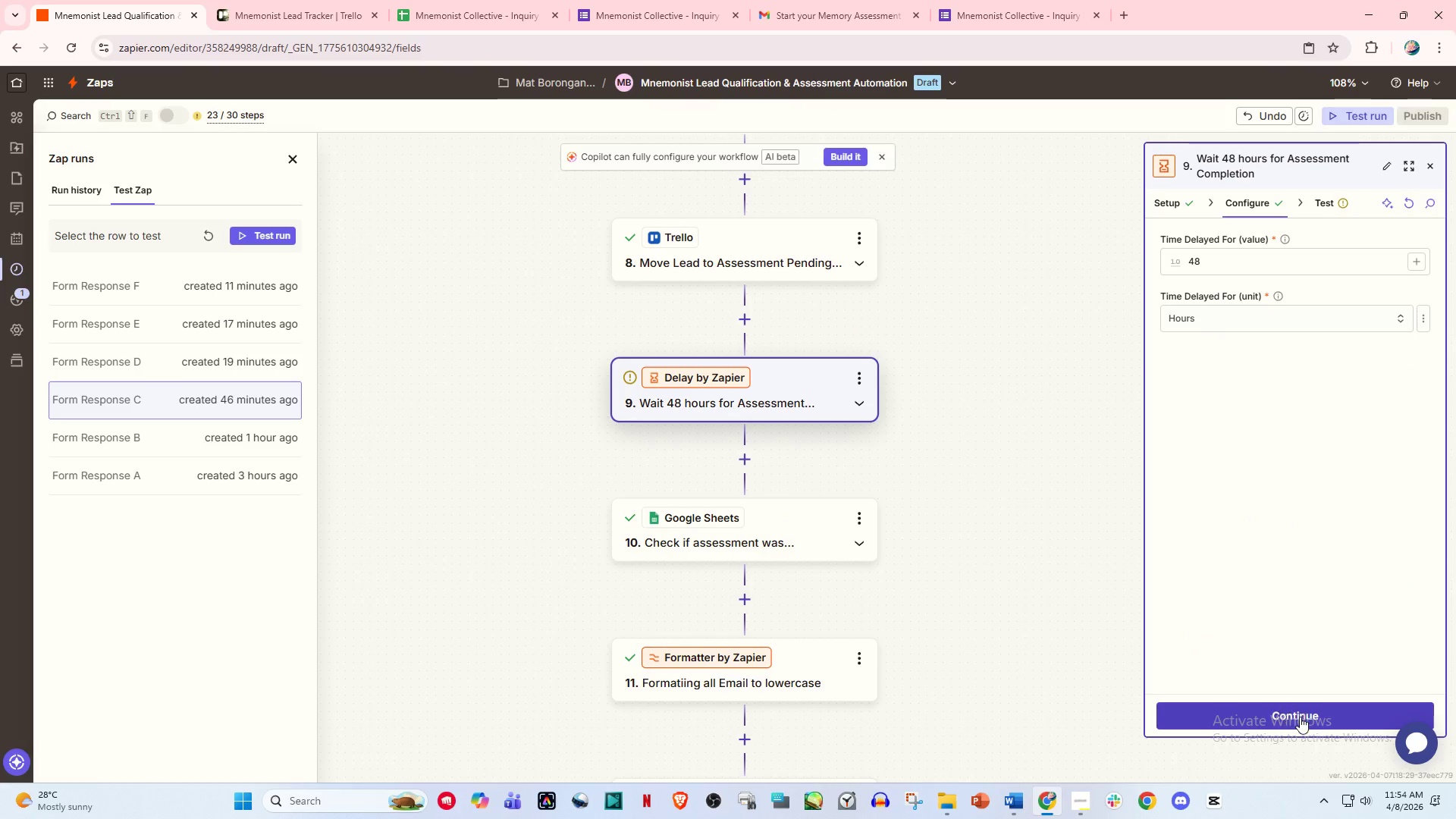 
double_click([1300, 717])
 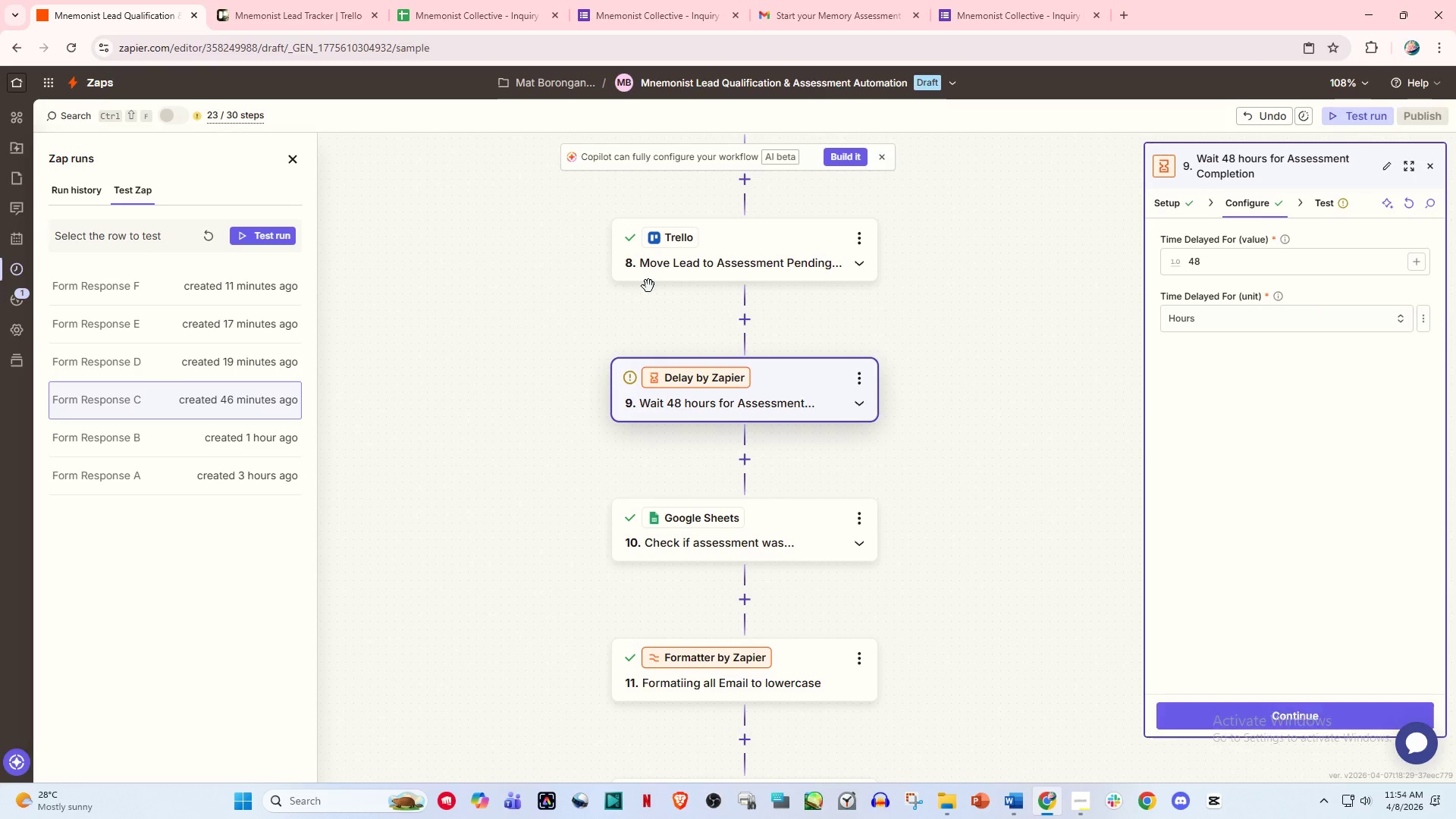 
left_click([474, 0])
 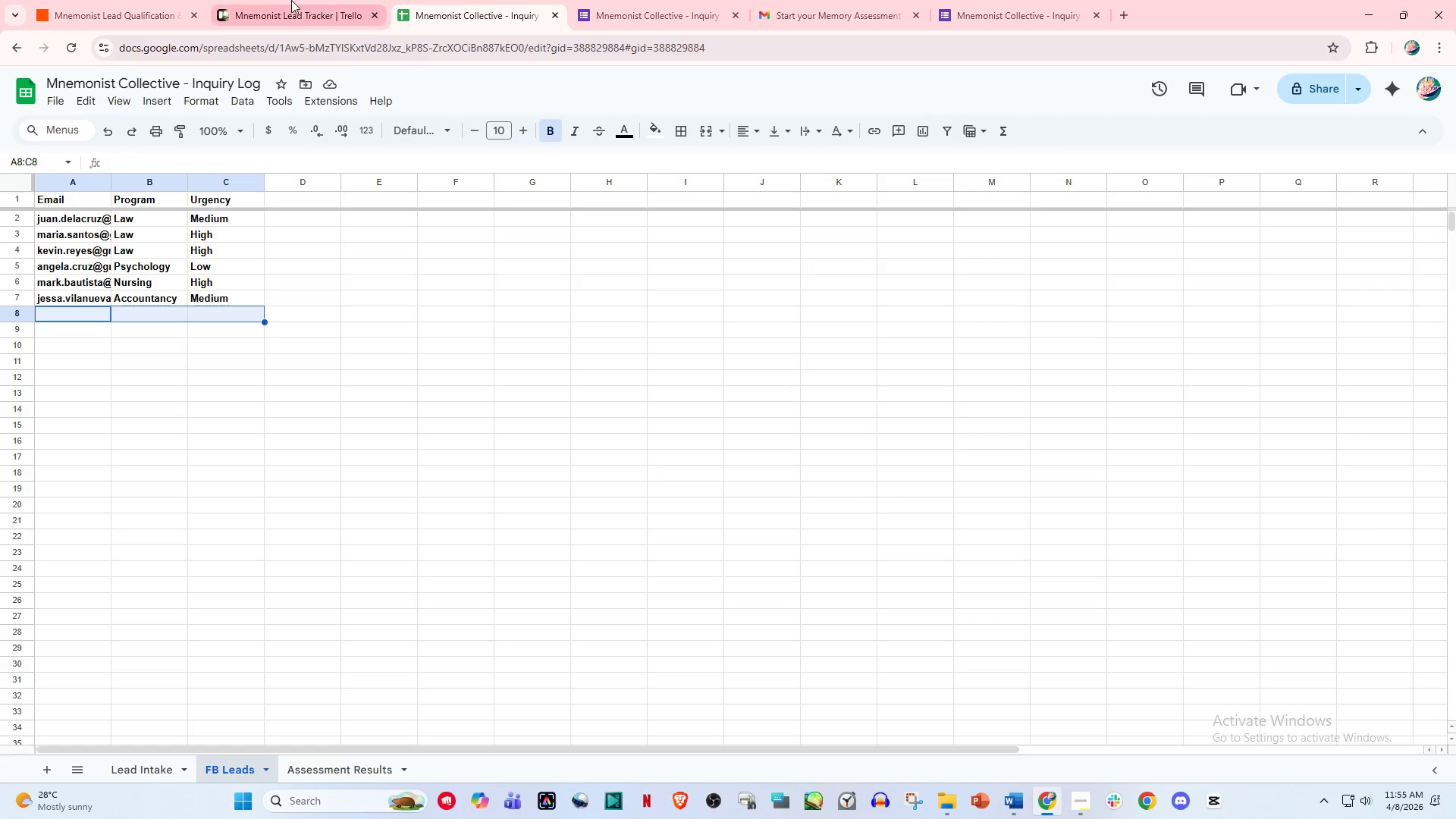 
left_click([289, 0])
 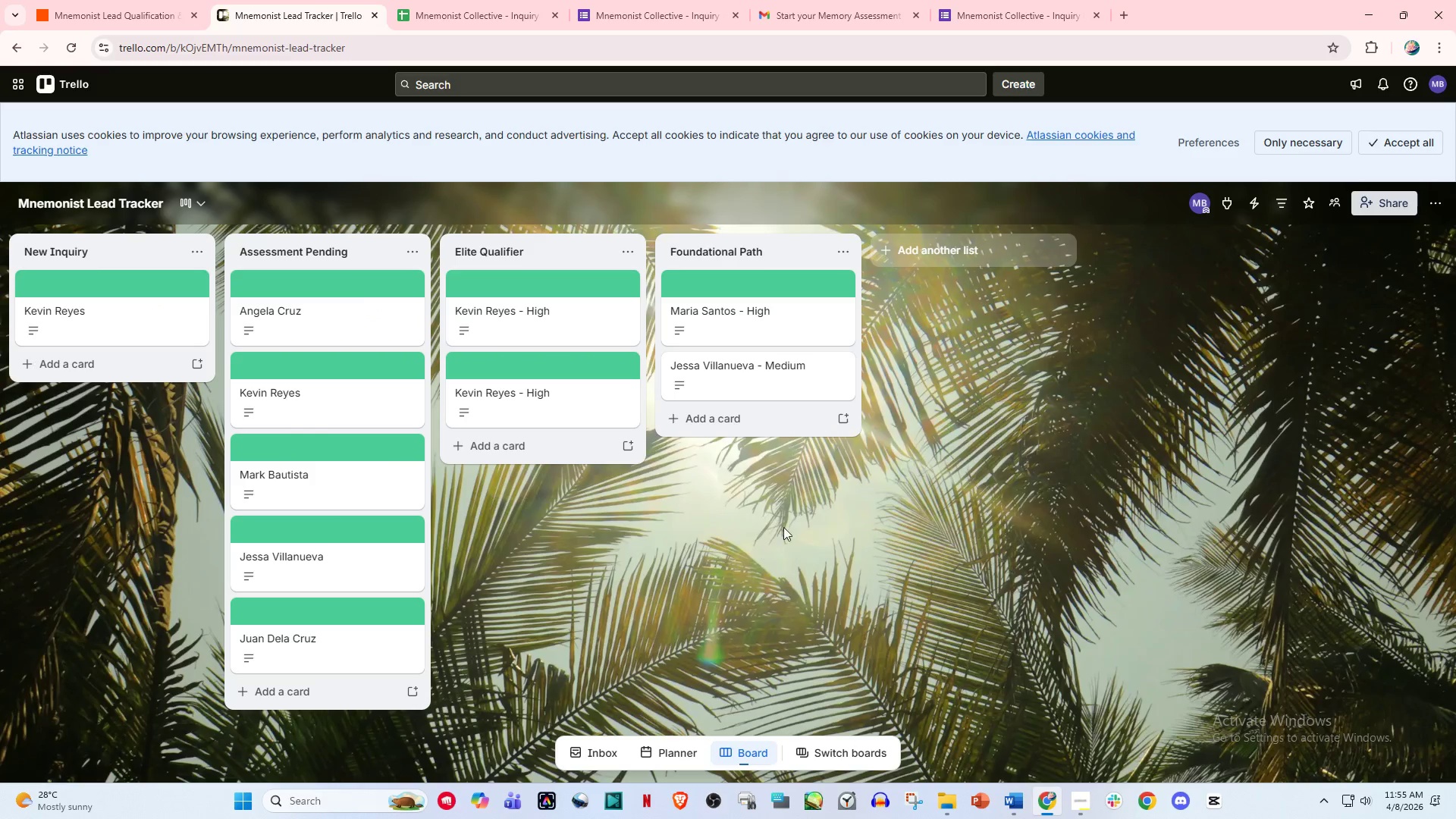 
wait(5.84)
 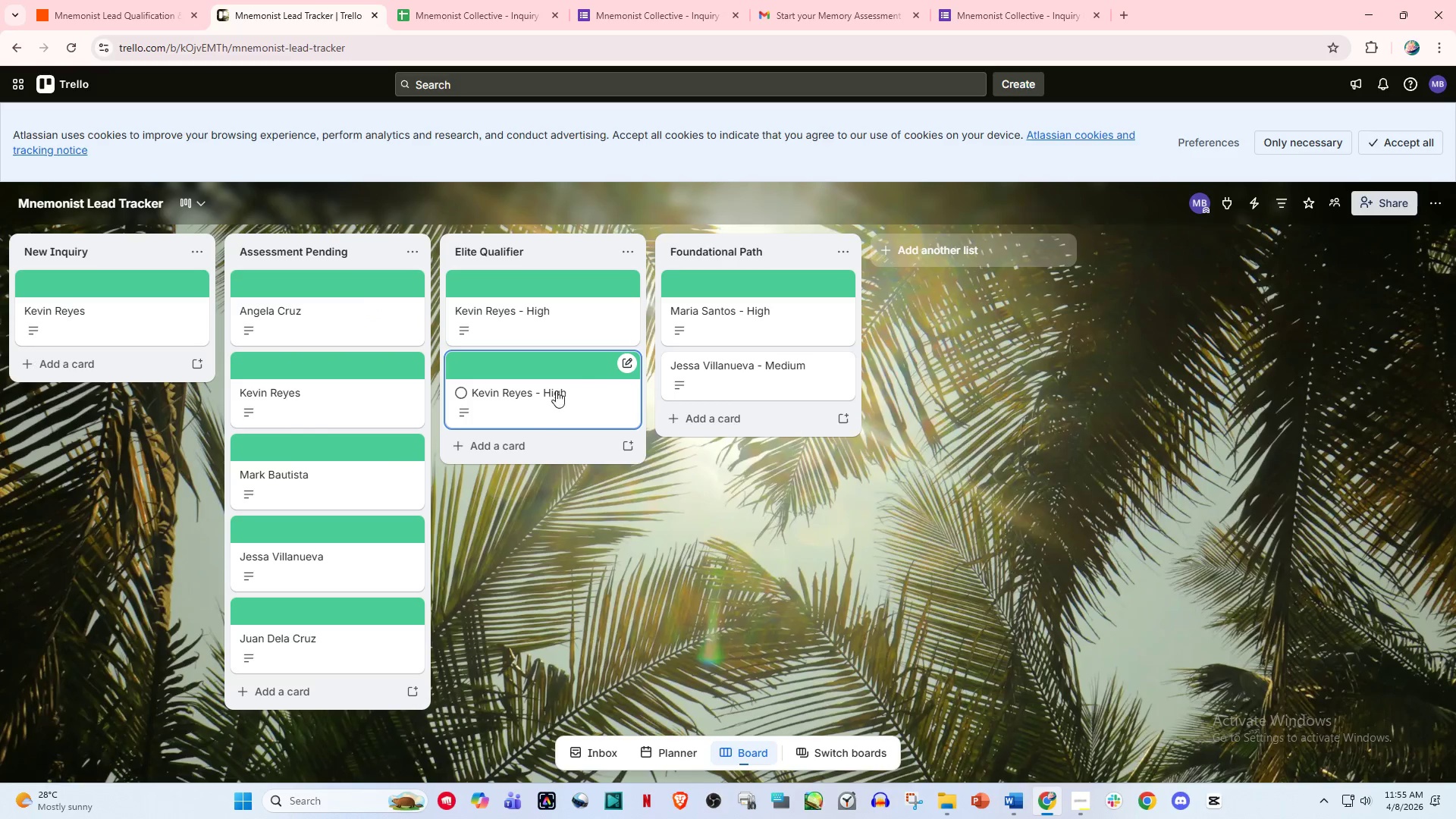 
left_click([752, 364])
 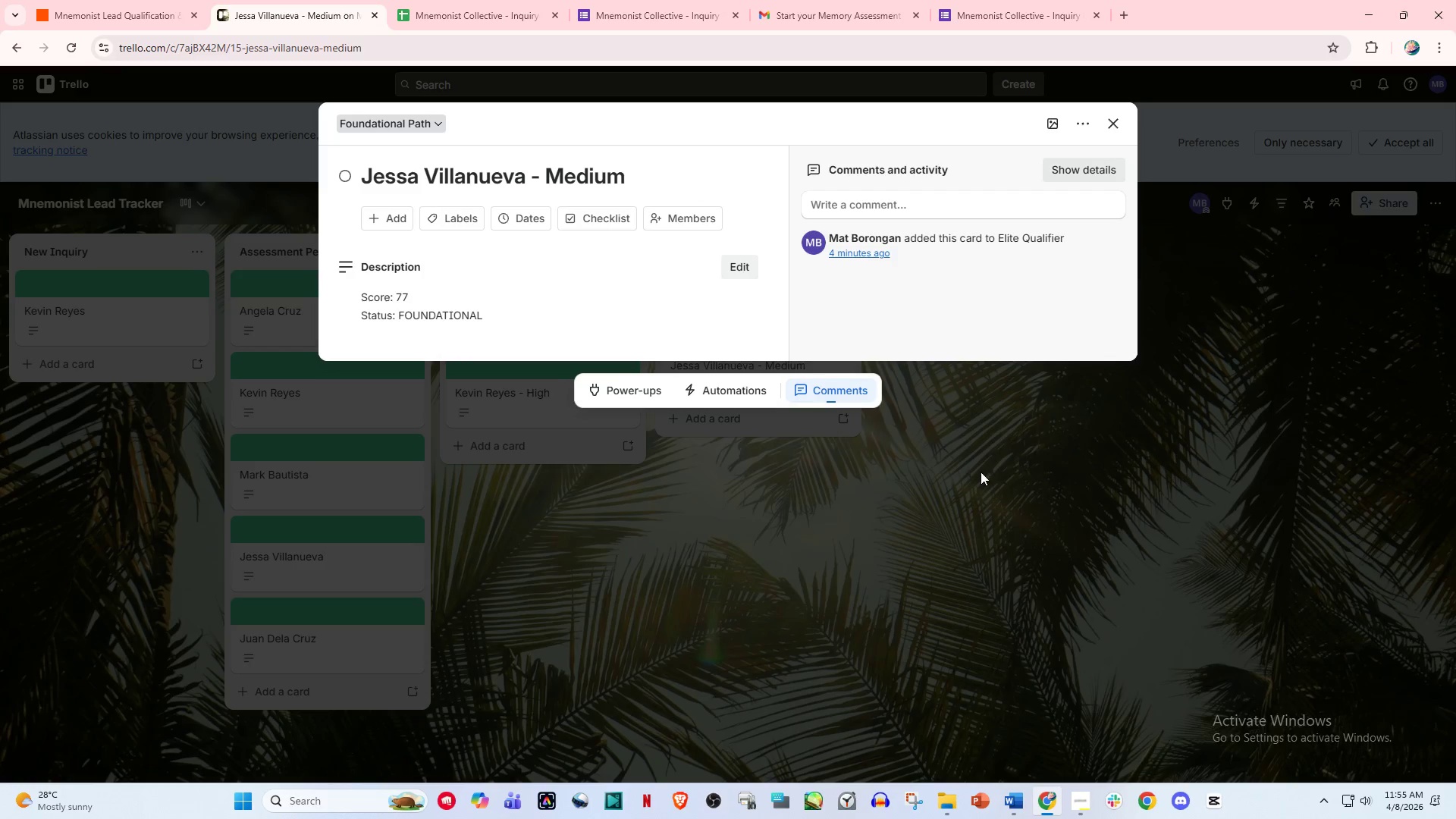 
left_click([979, 473])
 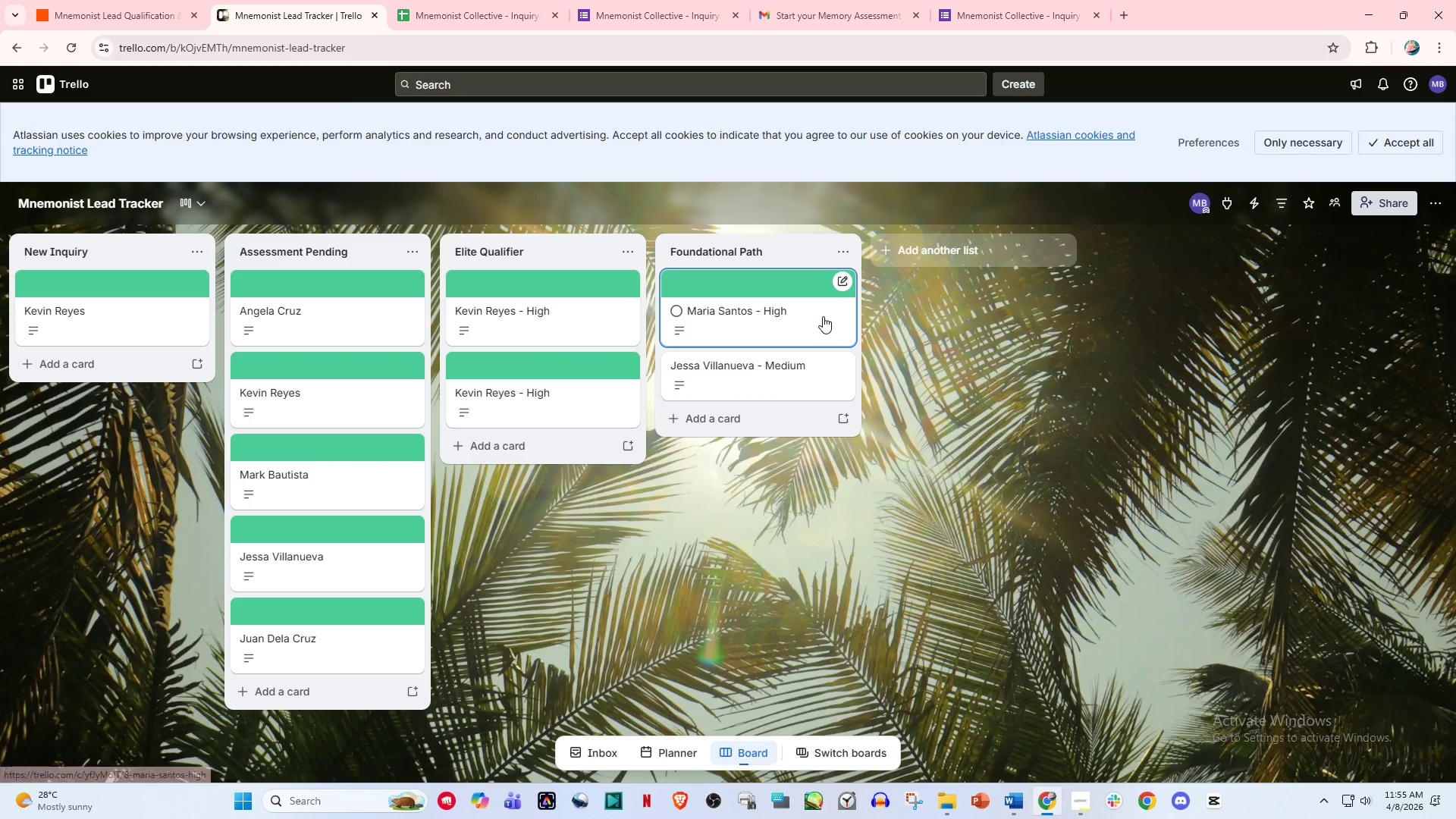 
mouse_move([821, 381])
 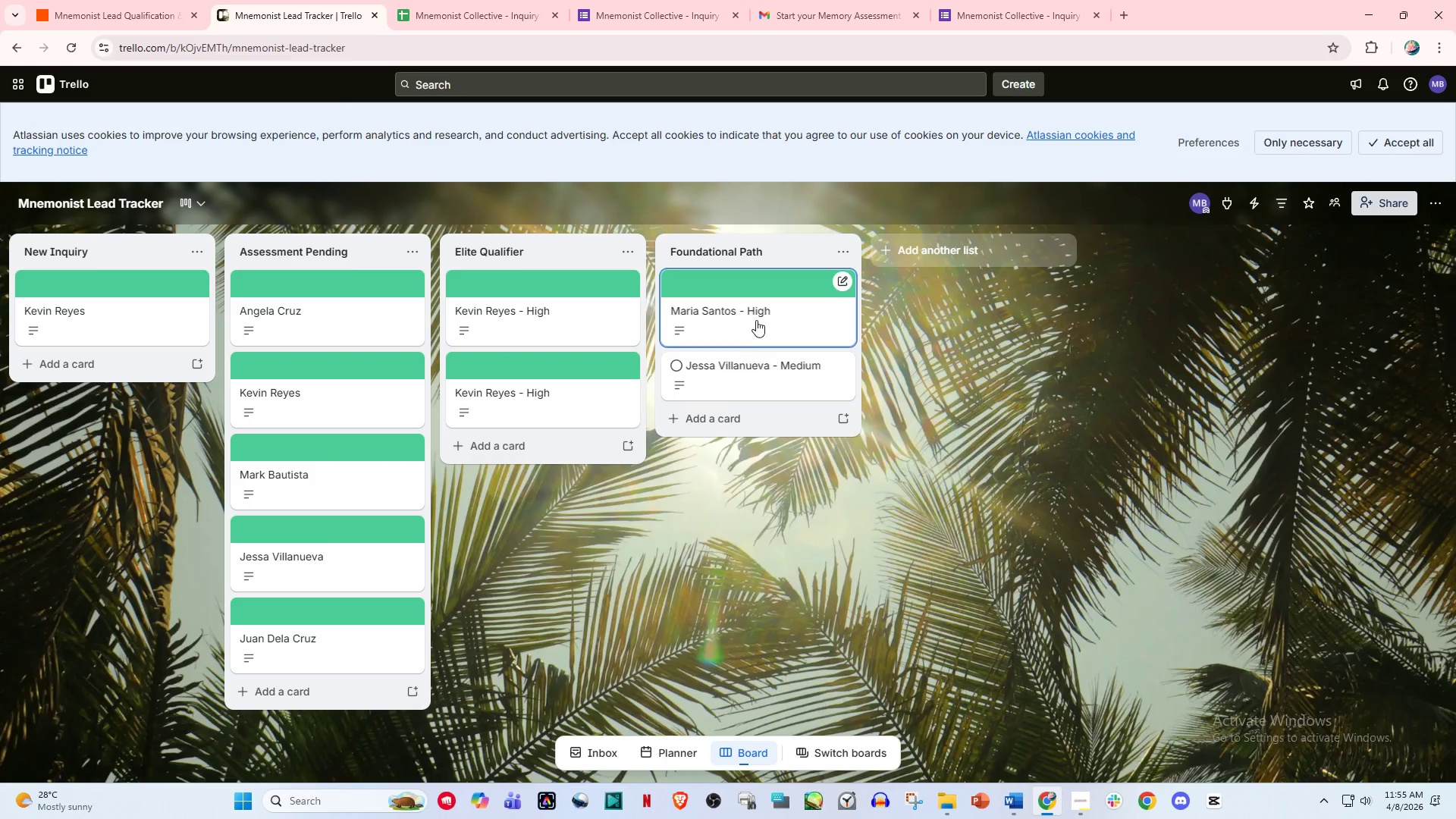 
wait(11.8)
 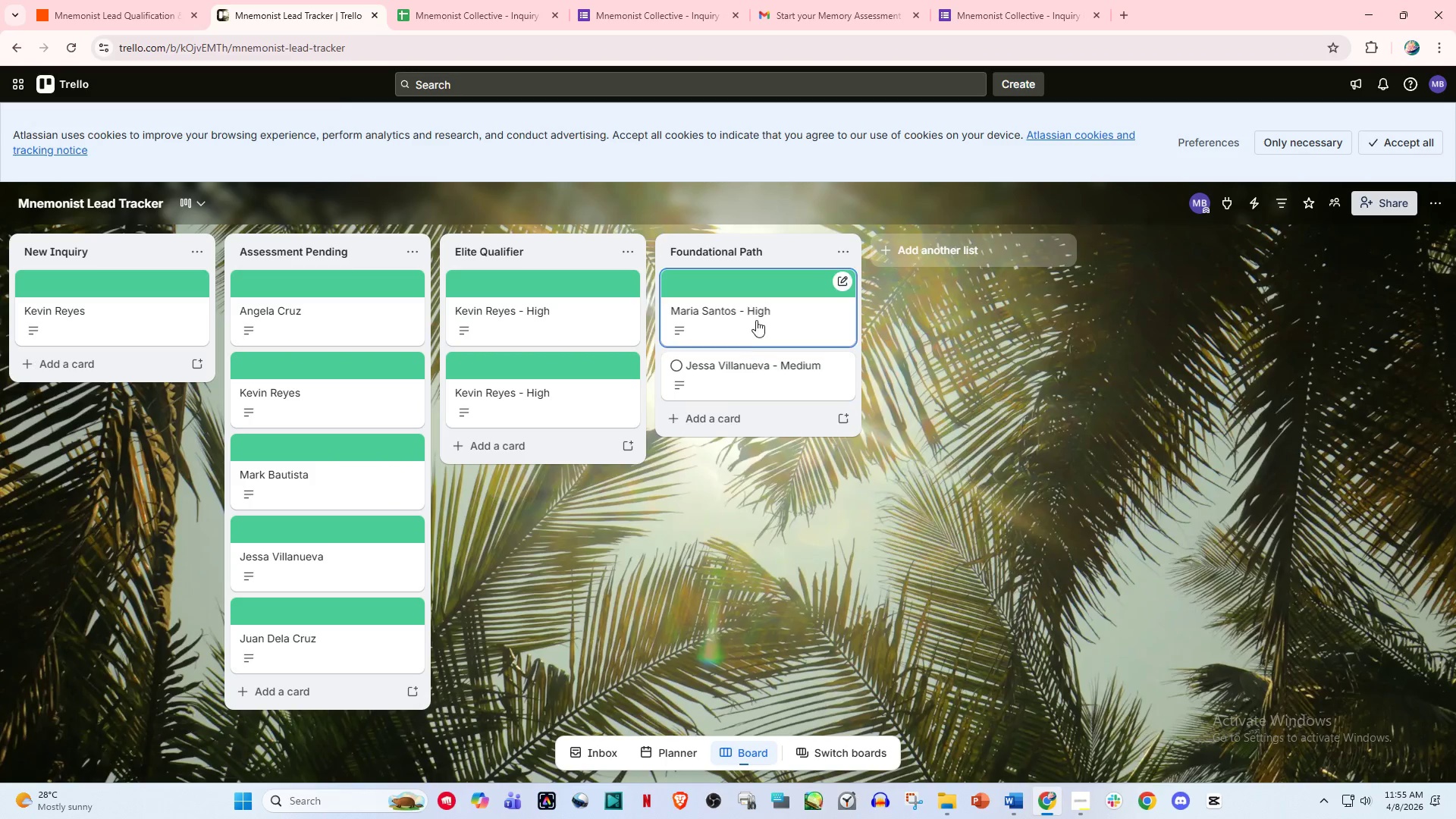 
left_click([445, 220])
 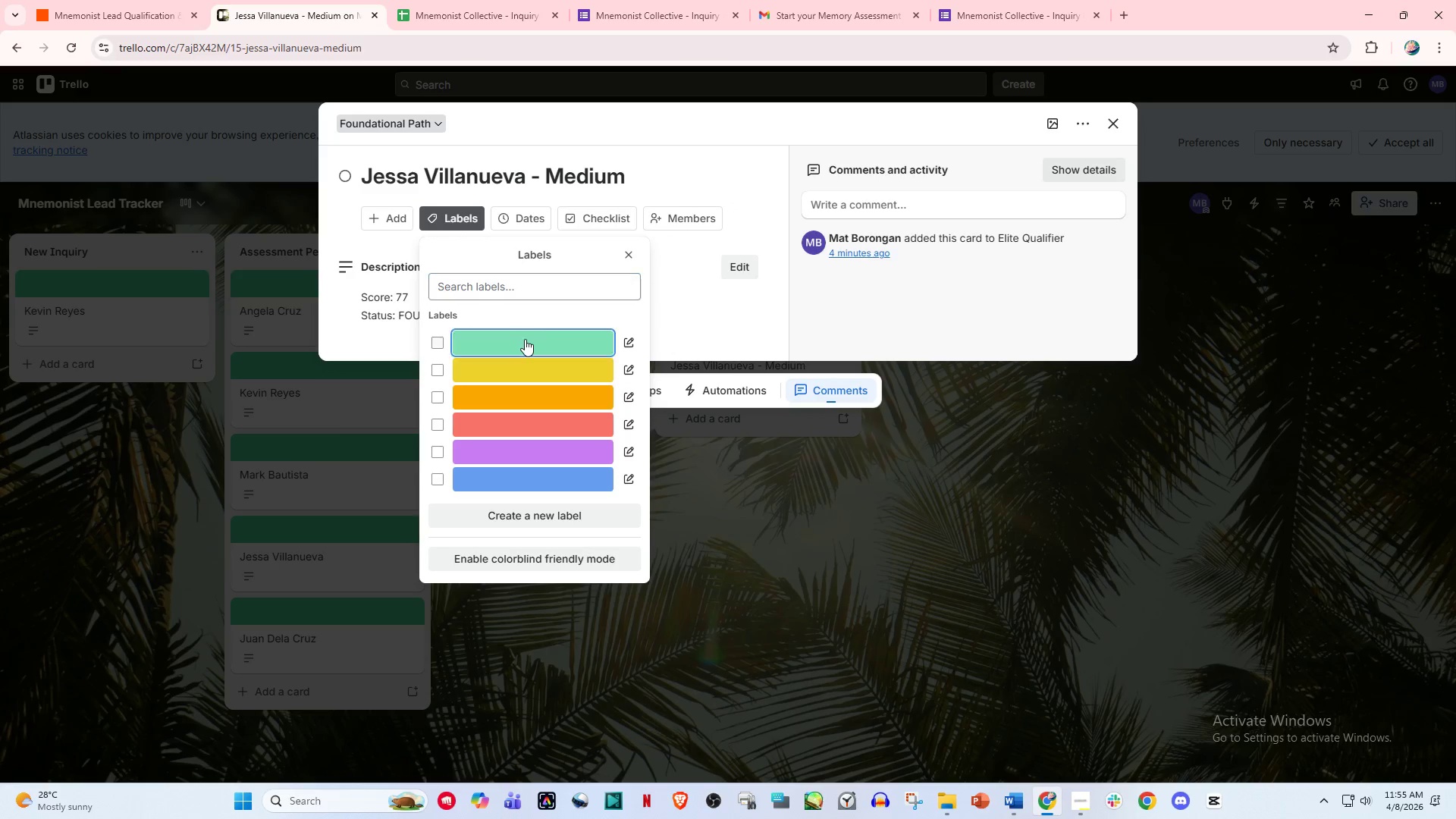 
double_click([864, 485])
 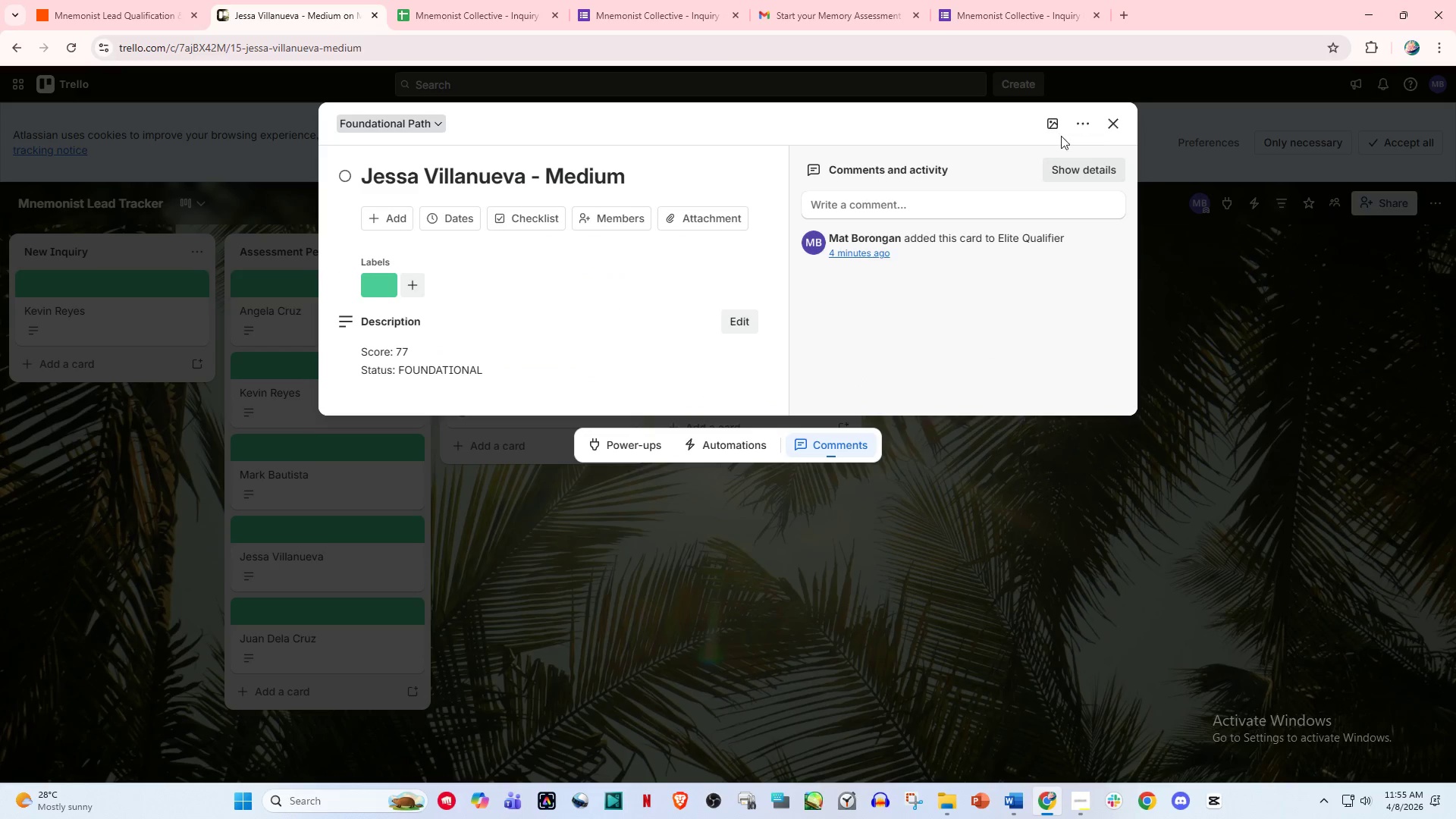 
left_click([1113, 122])
 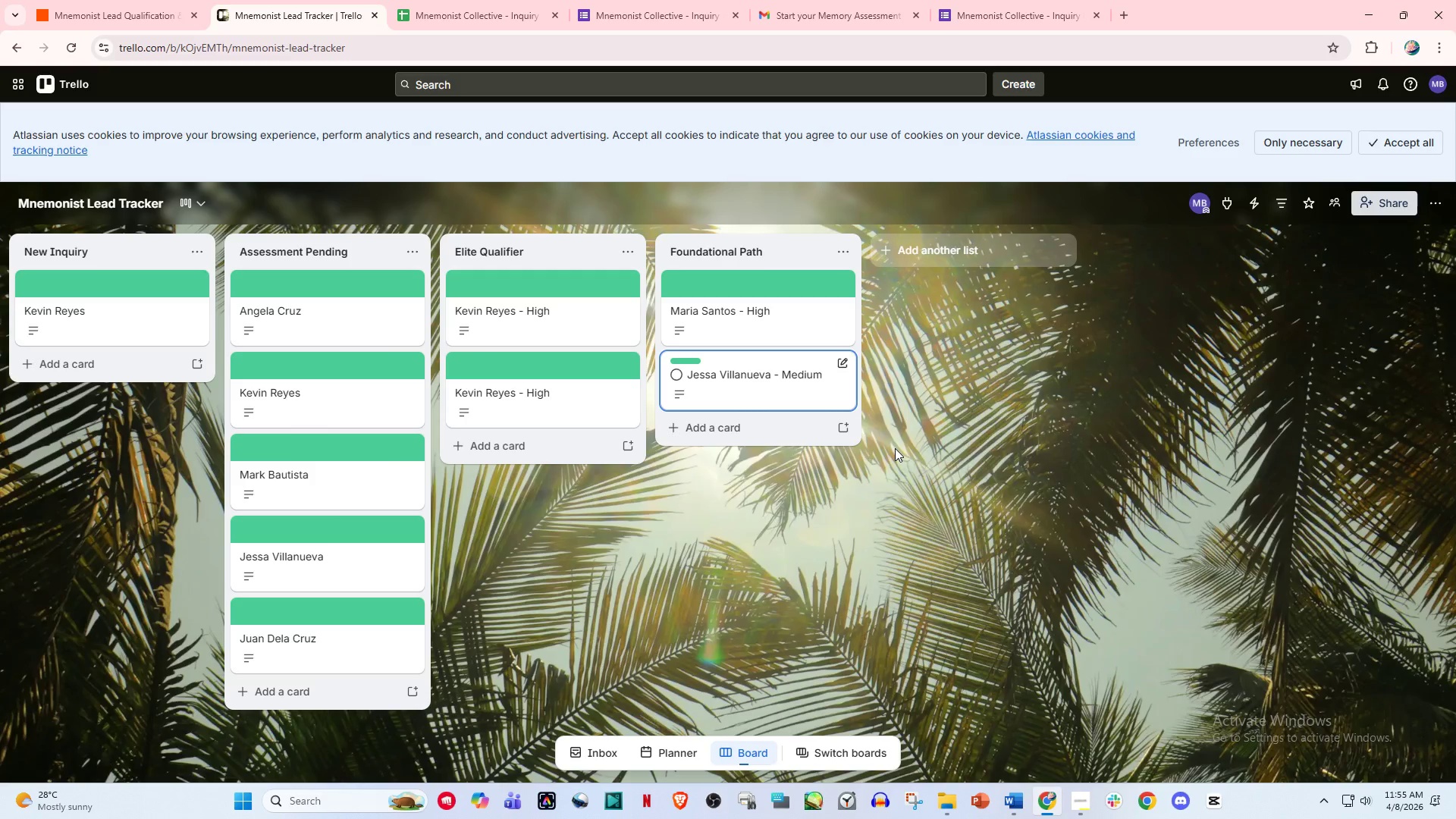 
left_click([895, 448])
 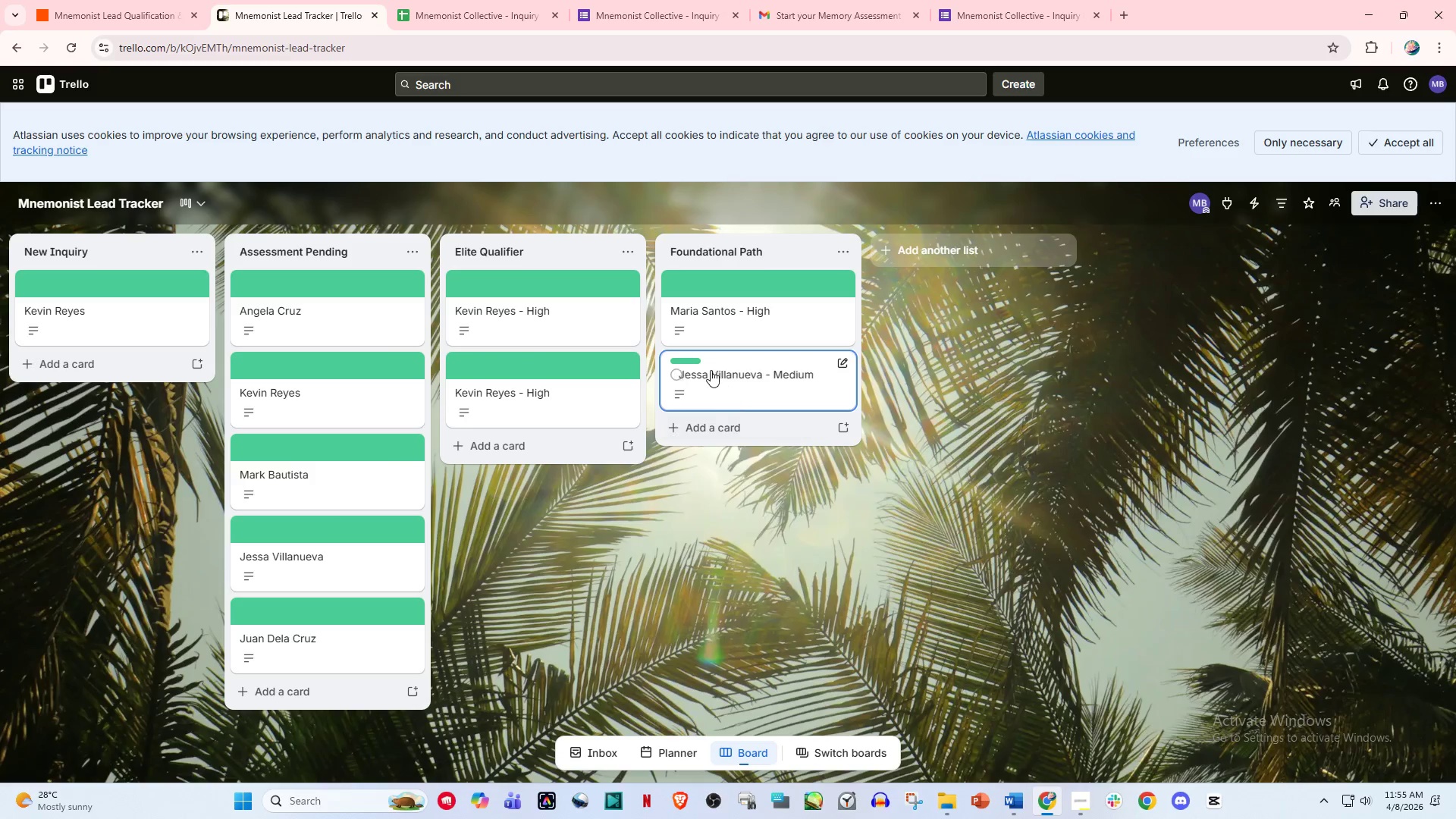 
left_click([711, 370])
 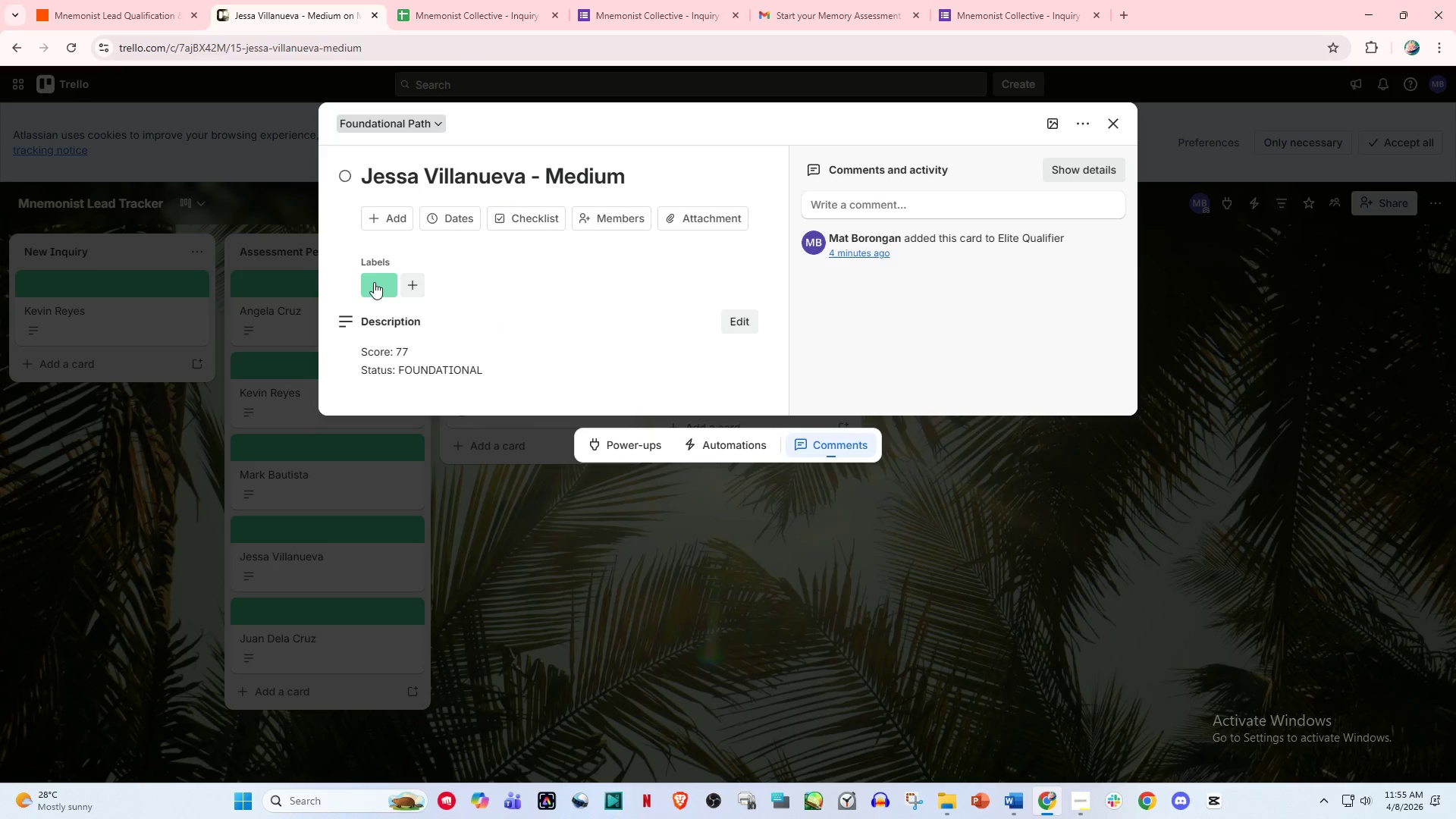 
left_click([372, 284])
 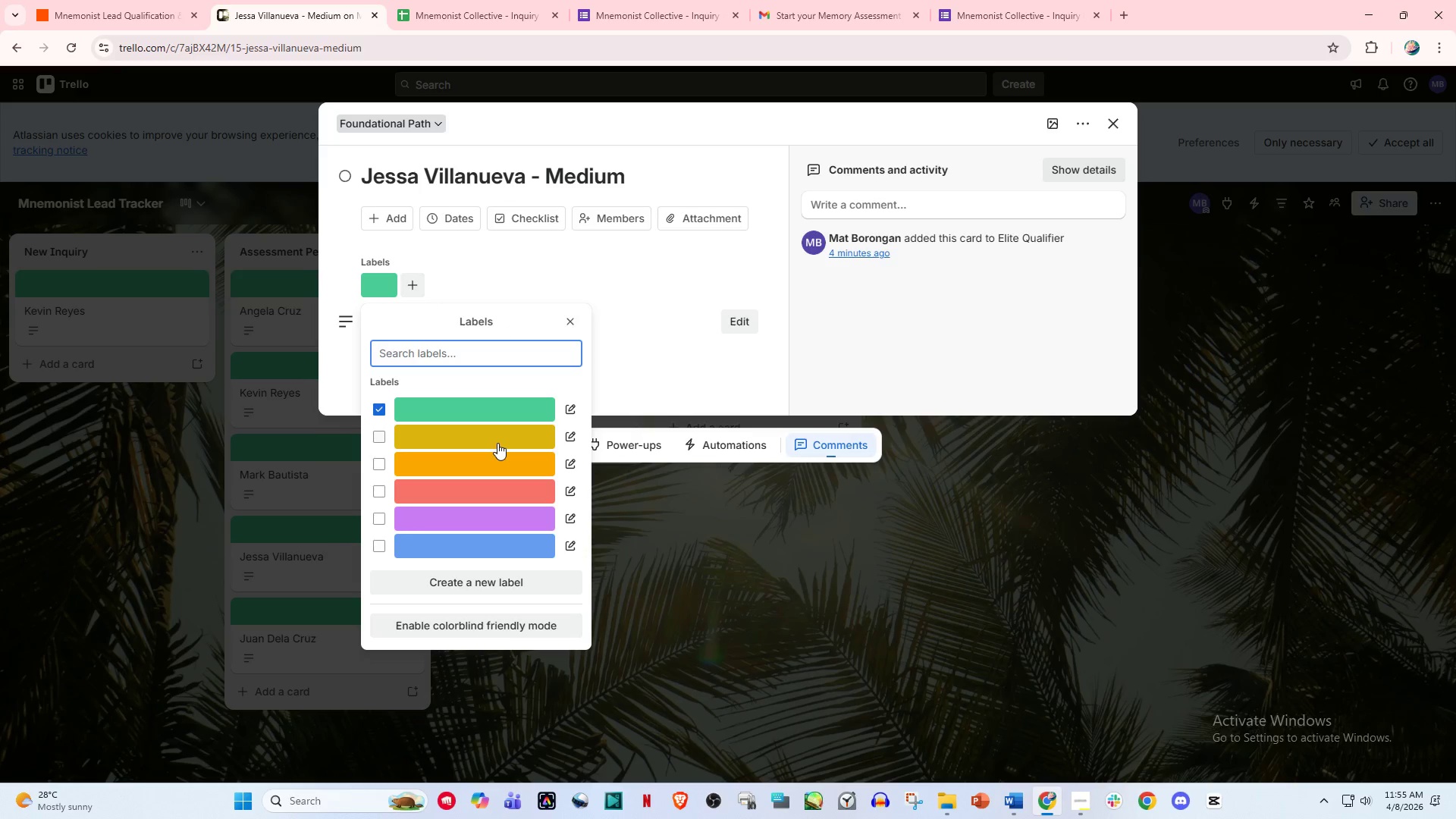 
wait(8.03)
 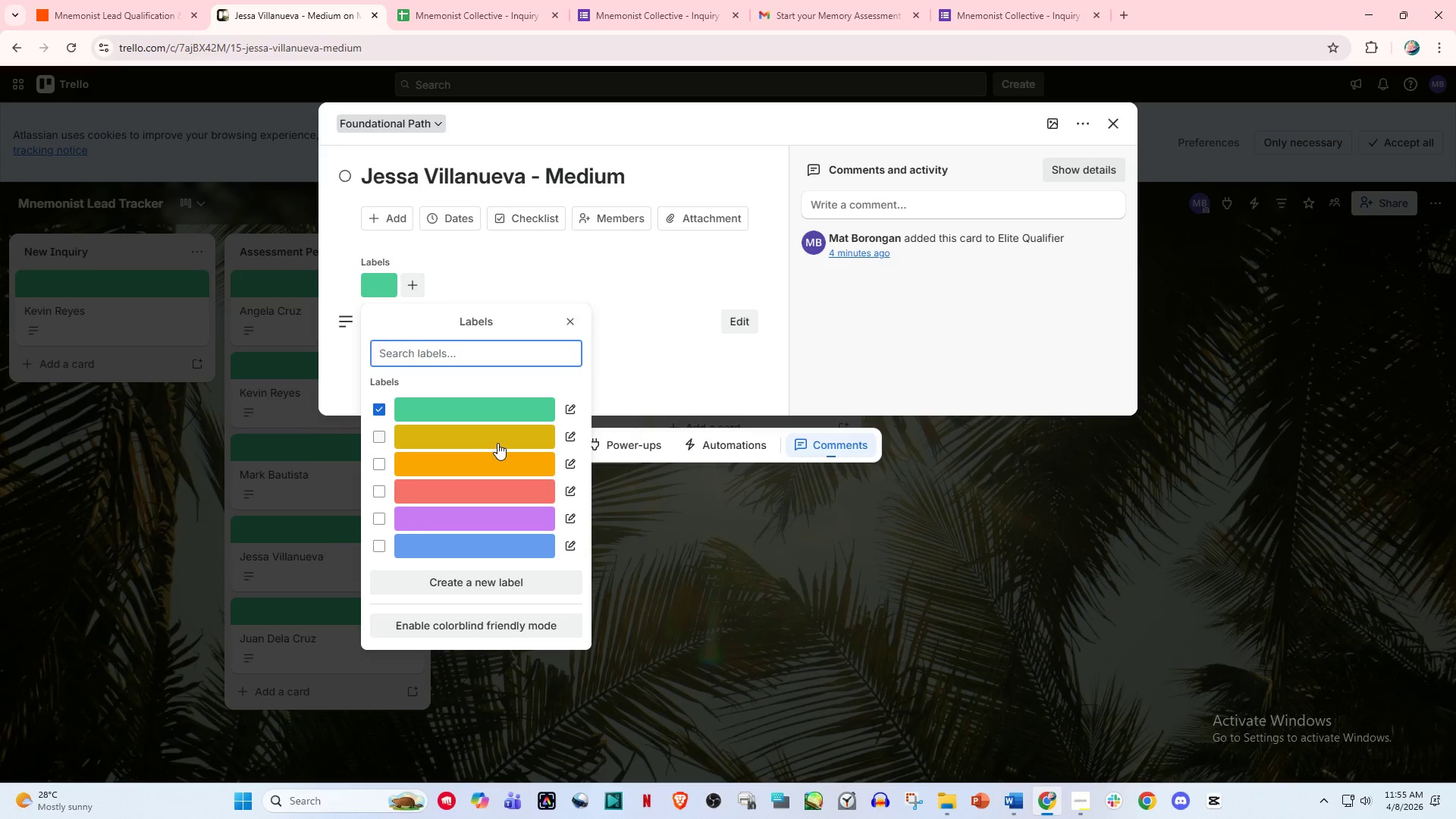 
left_click([1118, 125])
 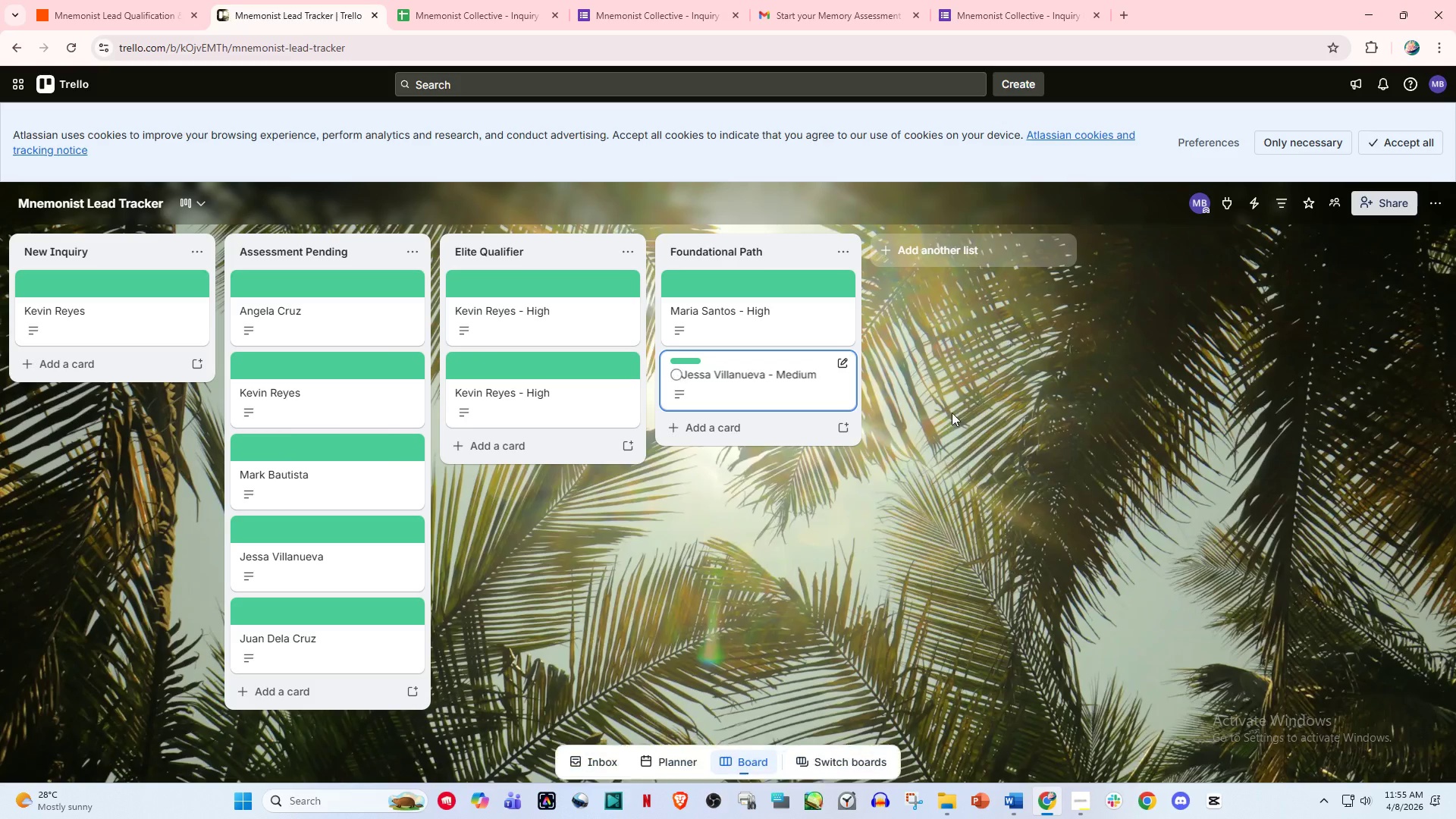 
left_click([888, 450])
 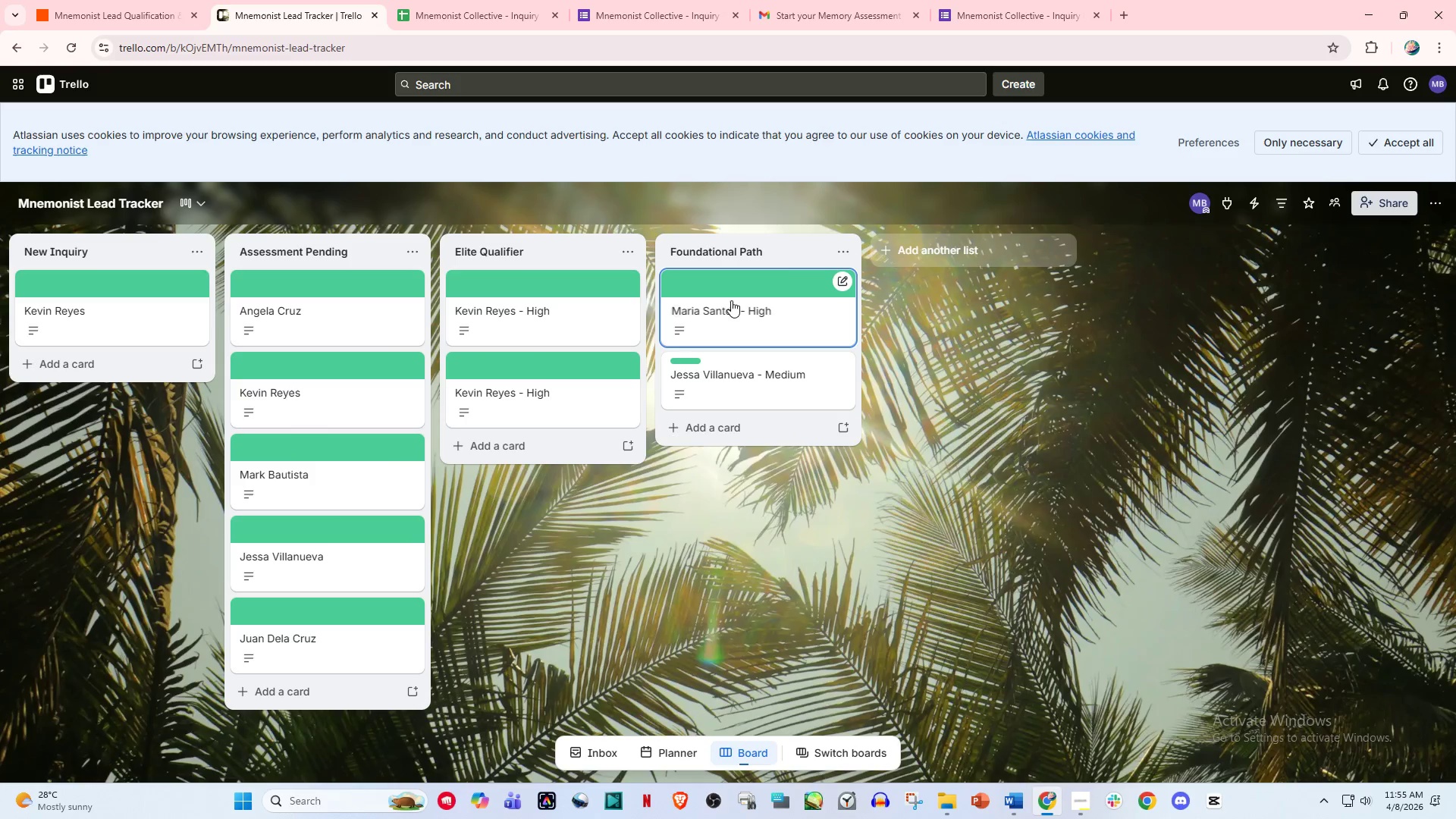 
left_click([733, 291])
 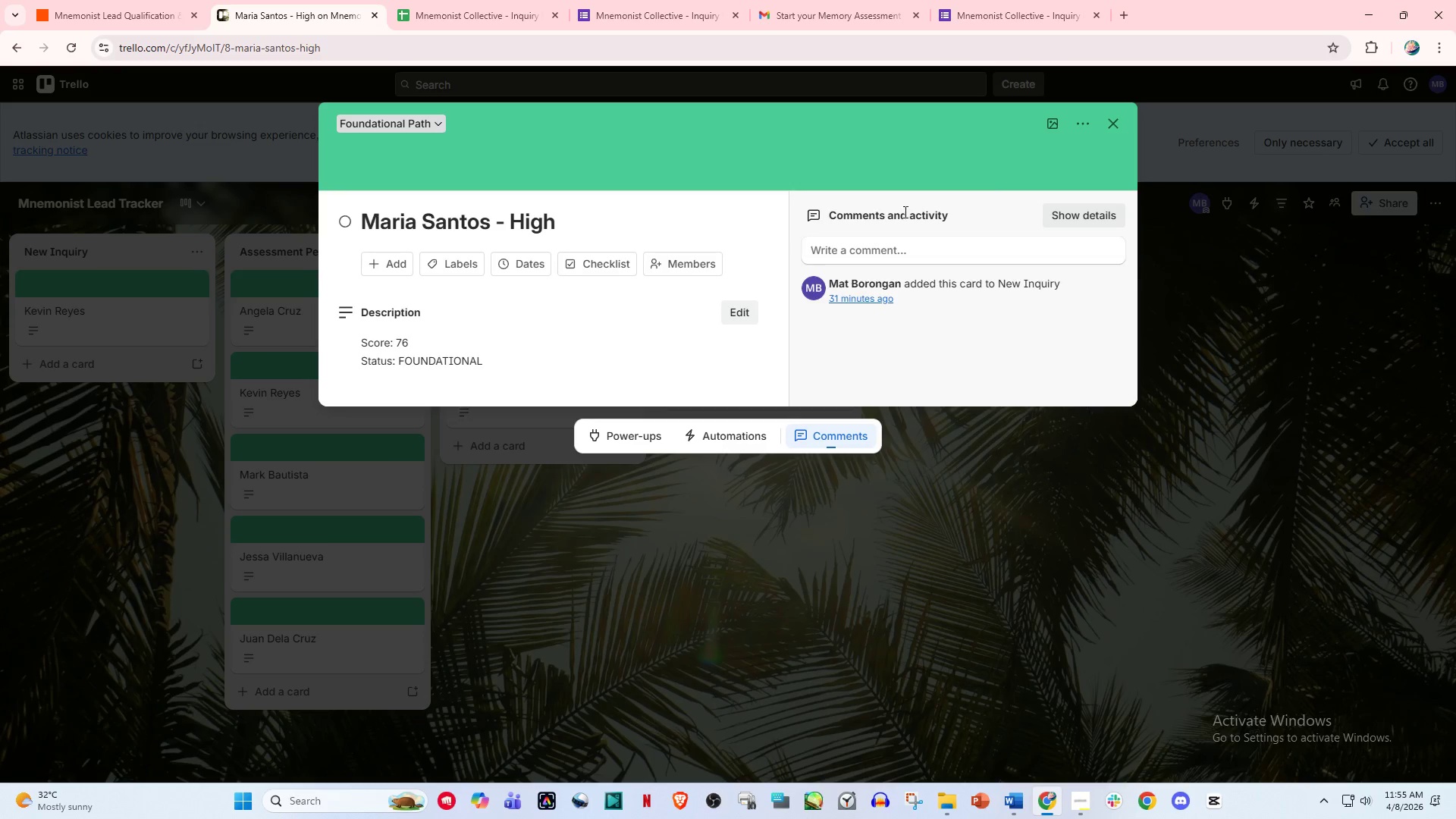 
left_click([1109, 125])
 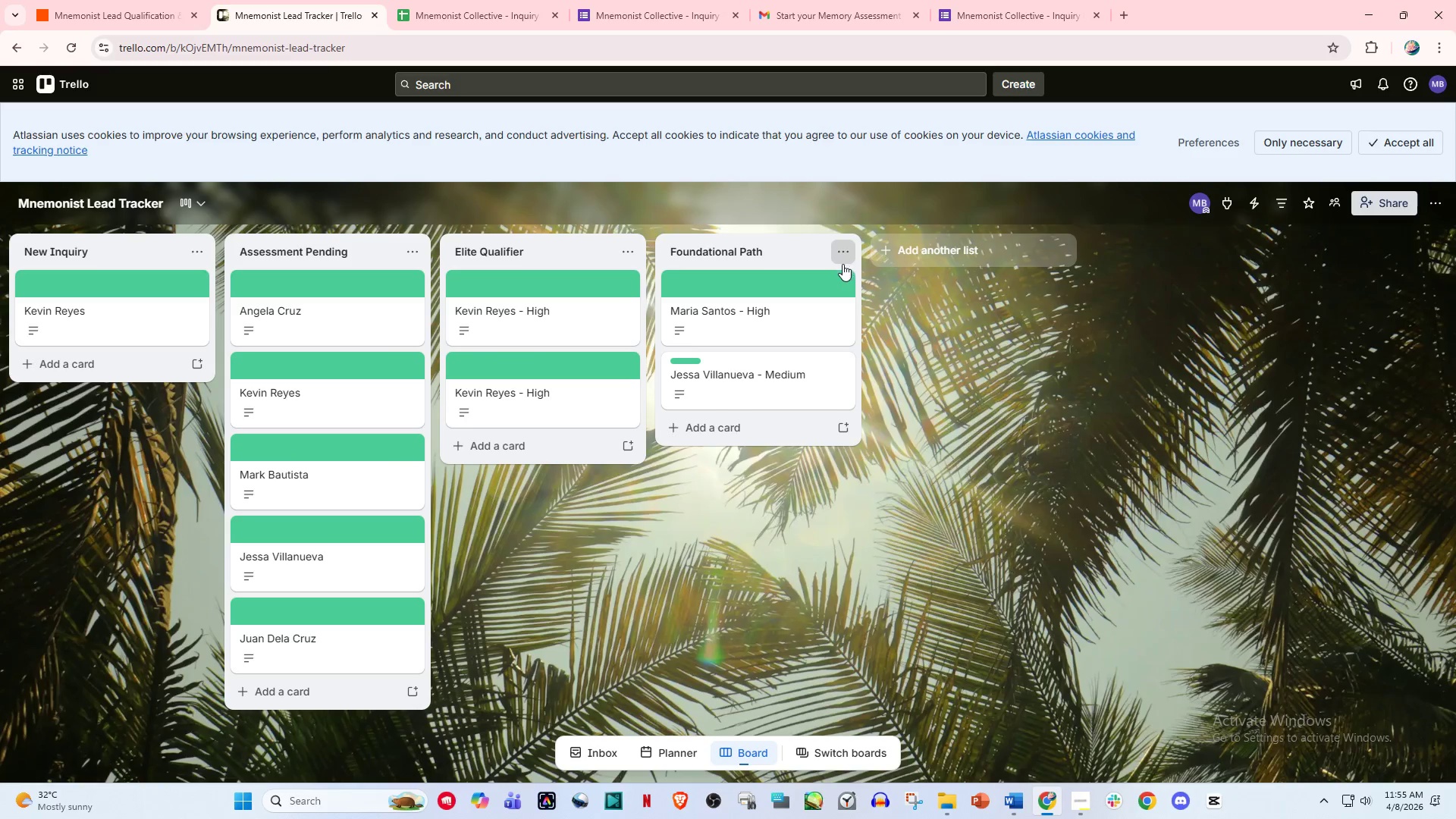 
left_click([843, 271])
 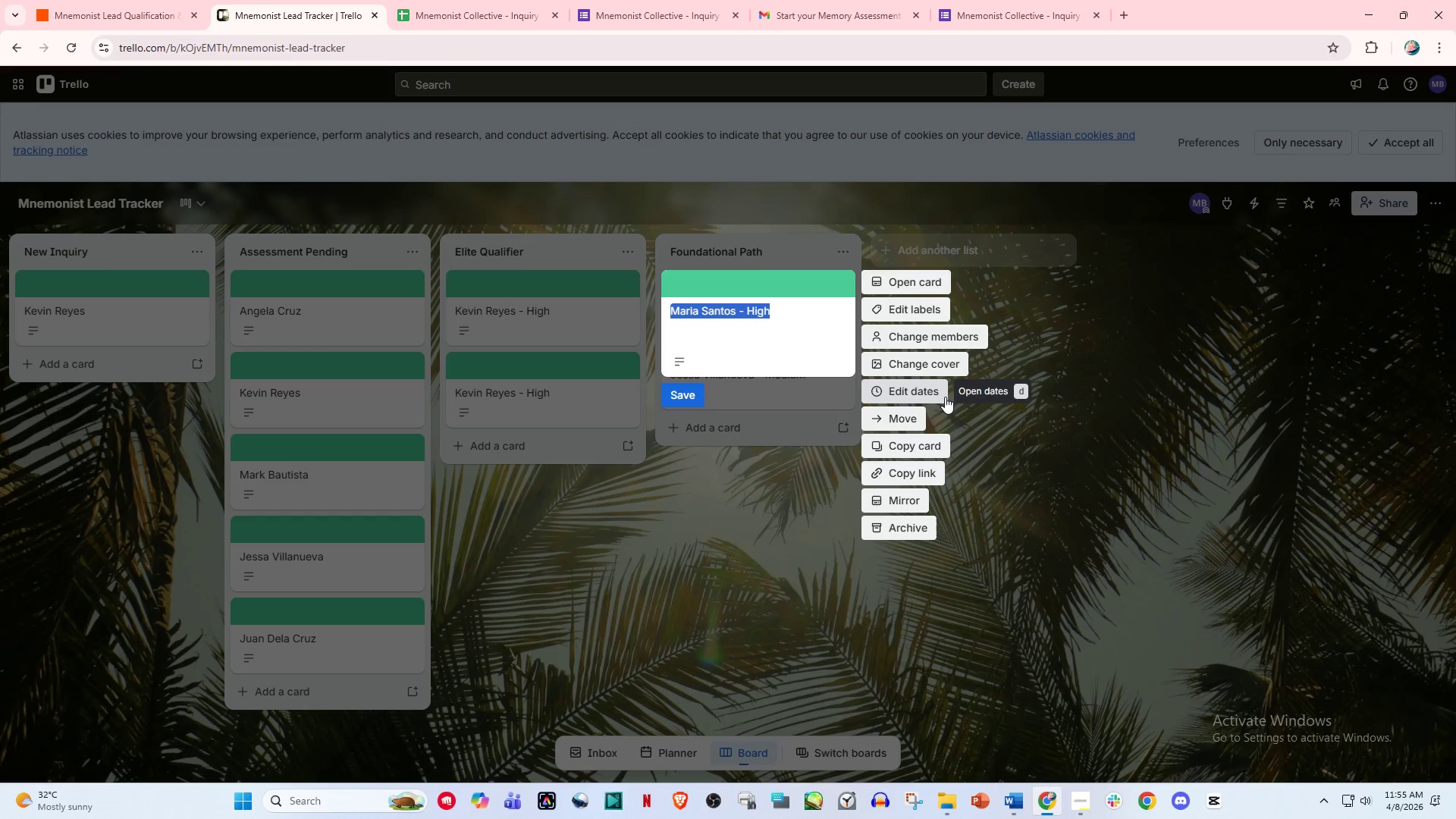 
left_click([924, 438])
 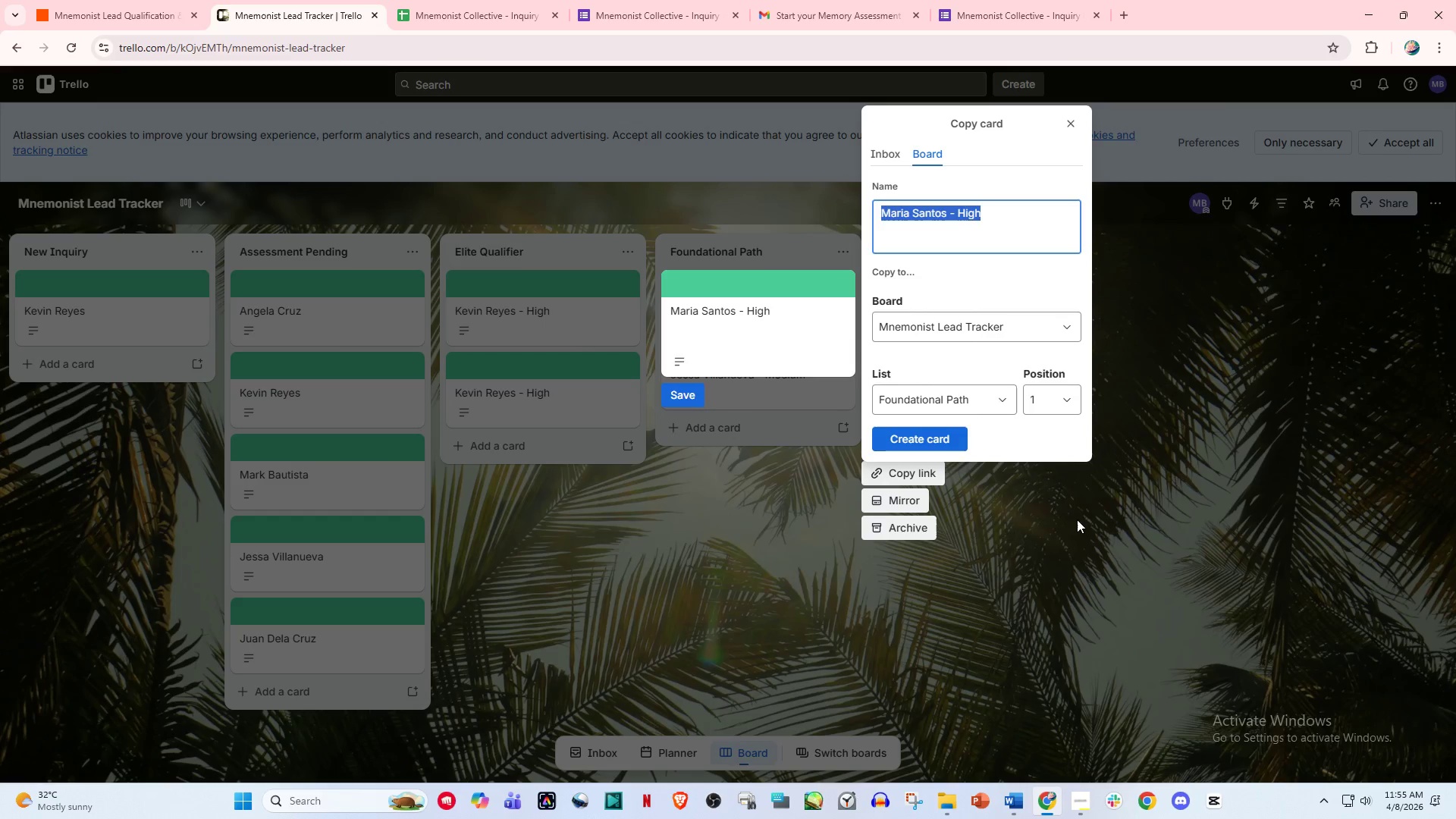 
left_click([1075, 516])
 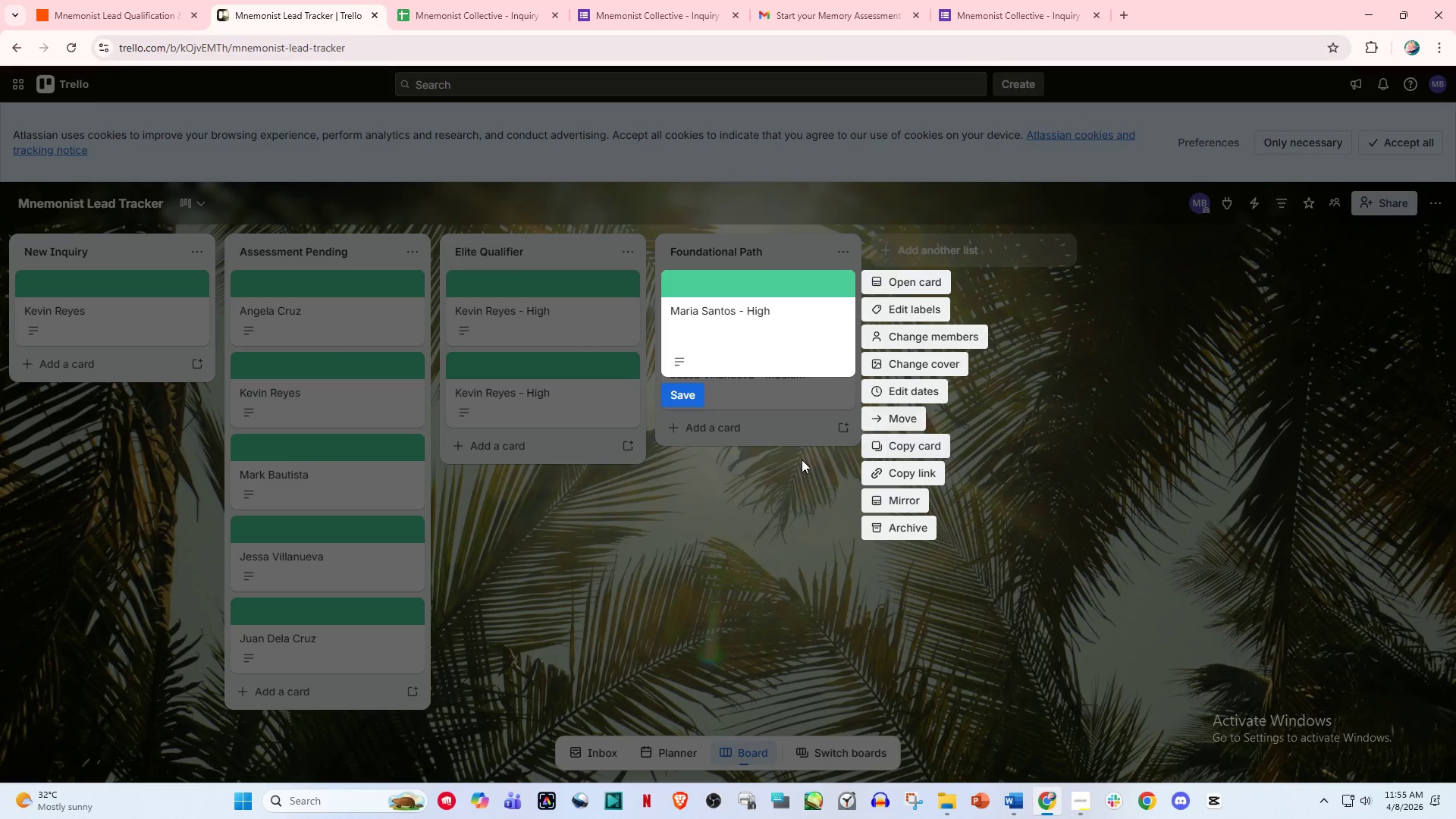 
left_click([789, 487])
 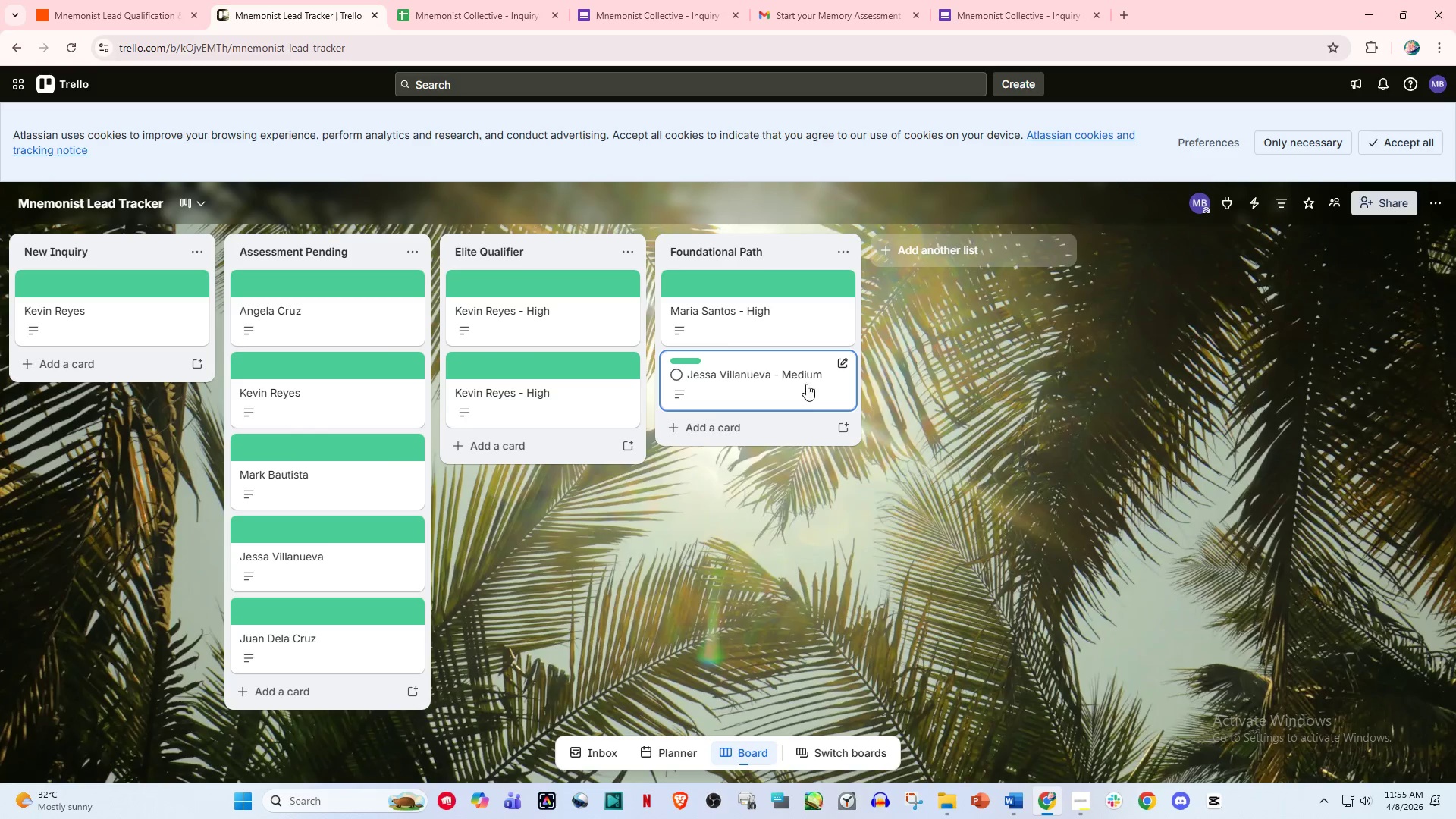 
left_click([843, 364])
 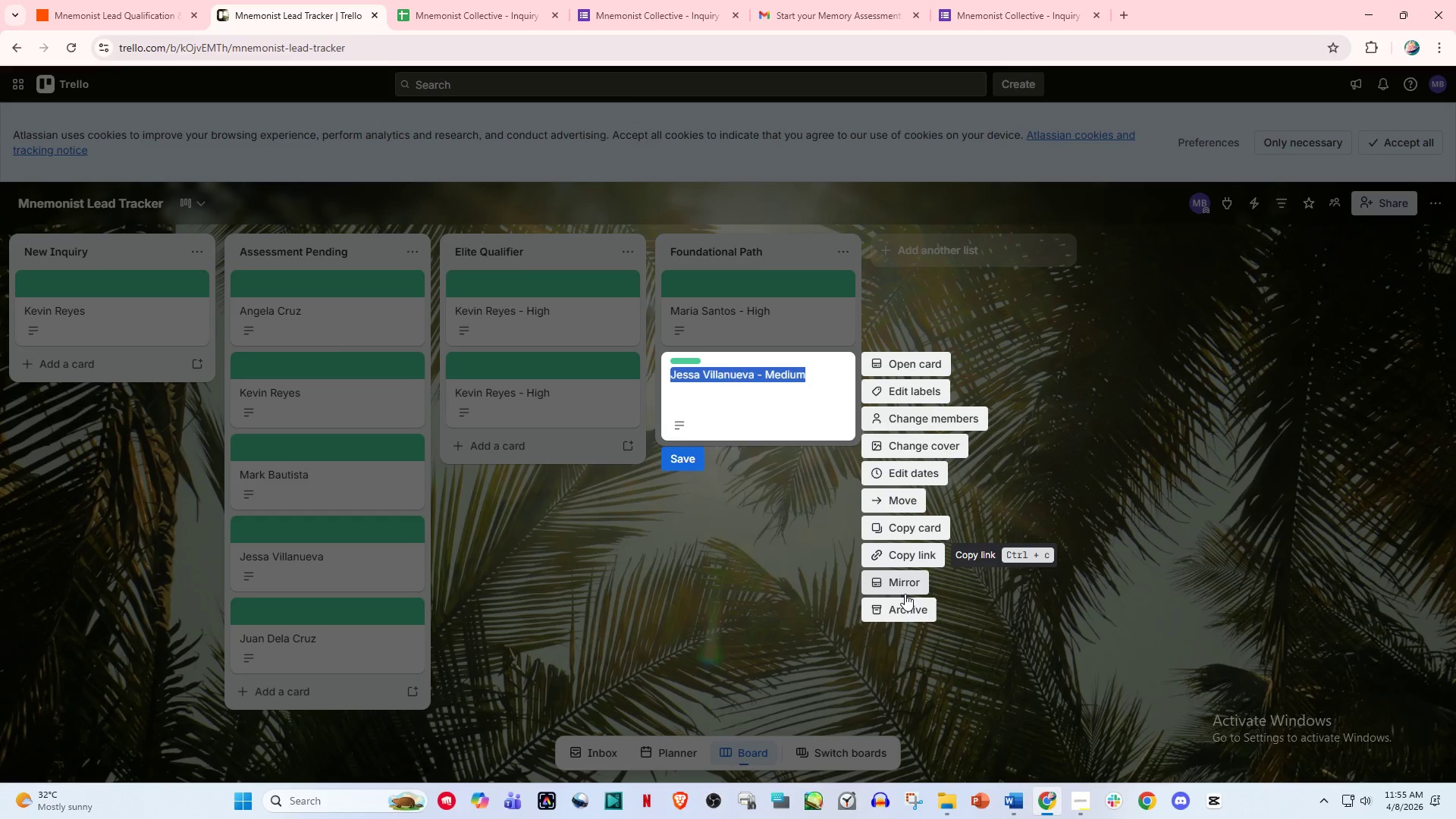 
left_click([908, 607])
 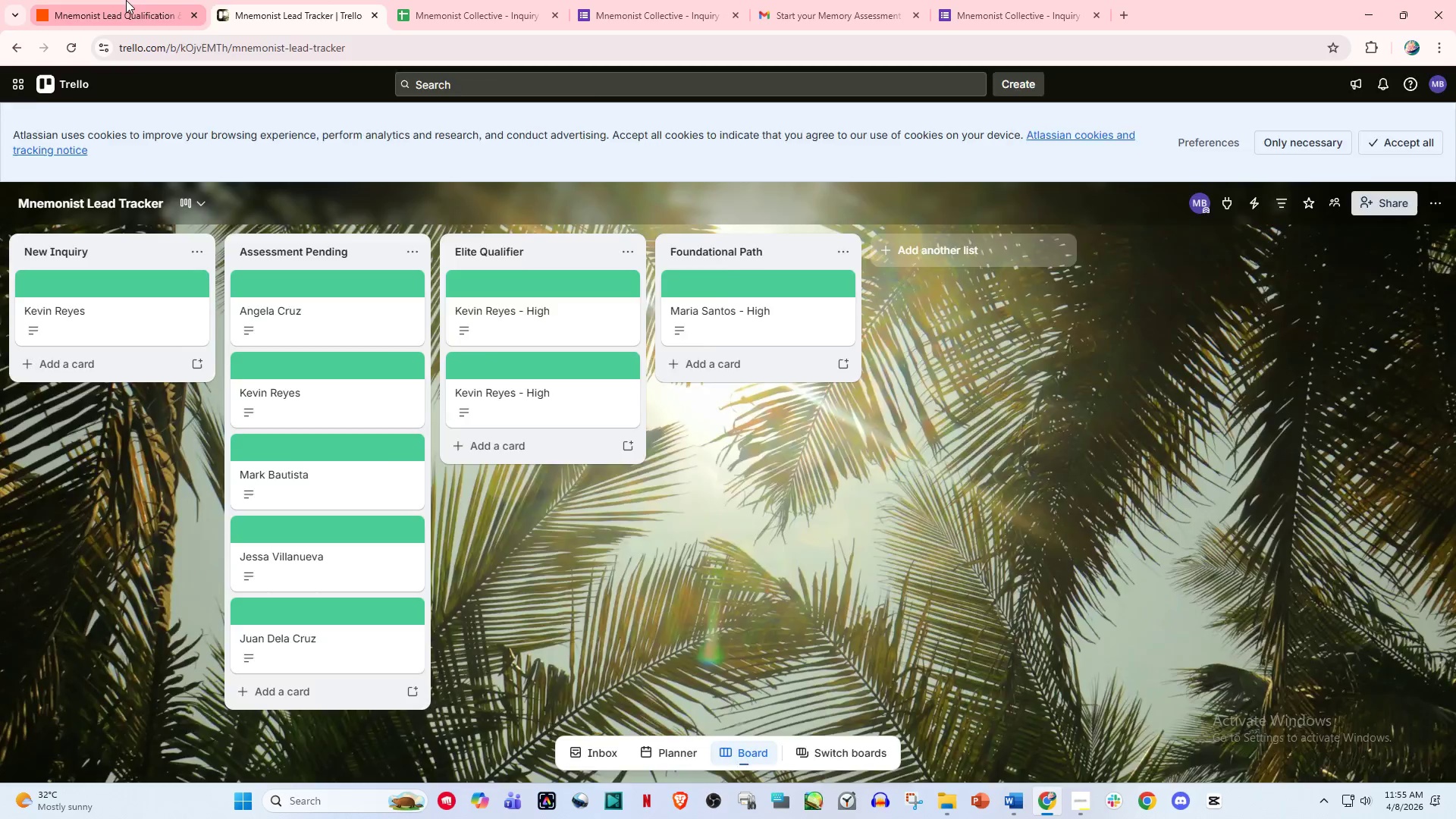 
double_click([284, 0])
 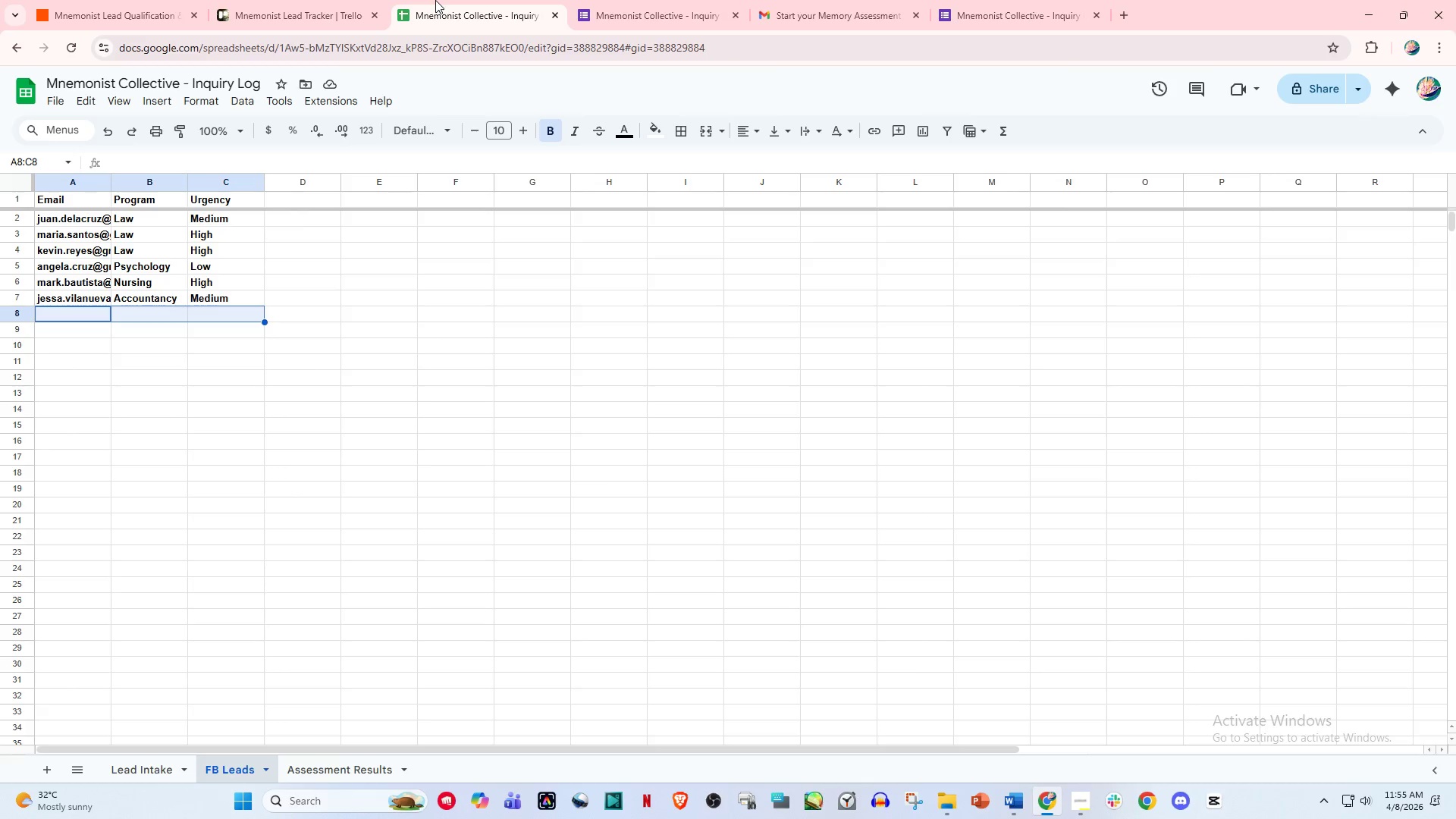 
double_click([319, 0])
 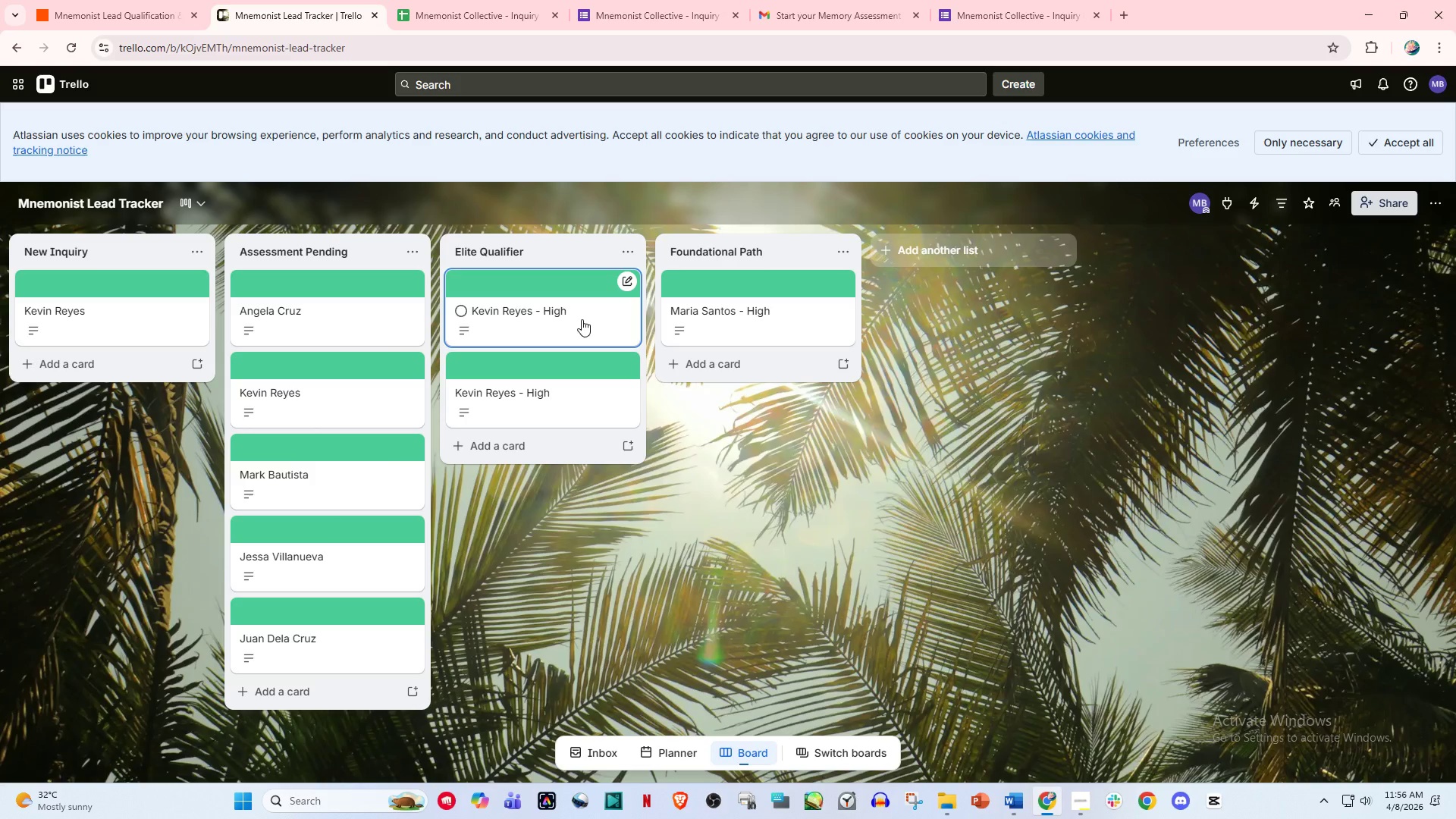 
wait(22.62)
 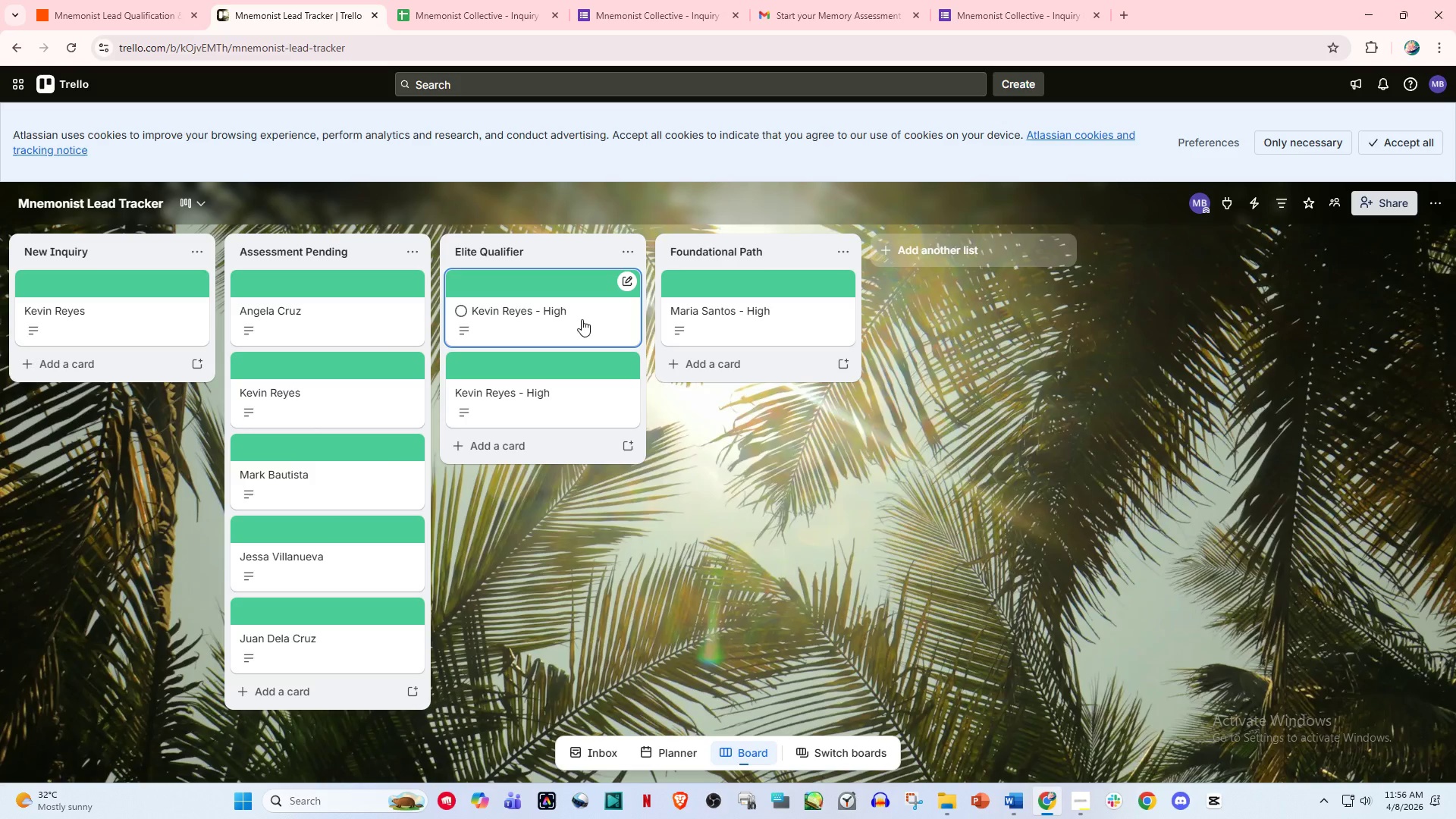 
left_click([1085, 807])